 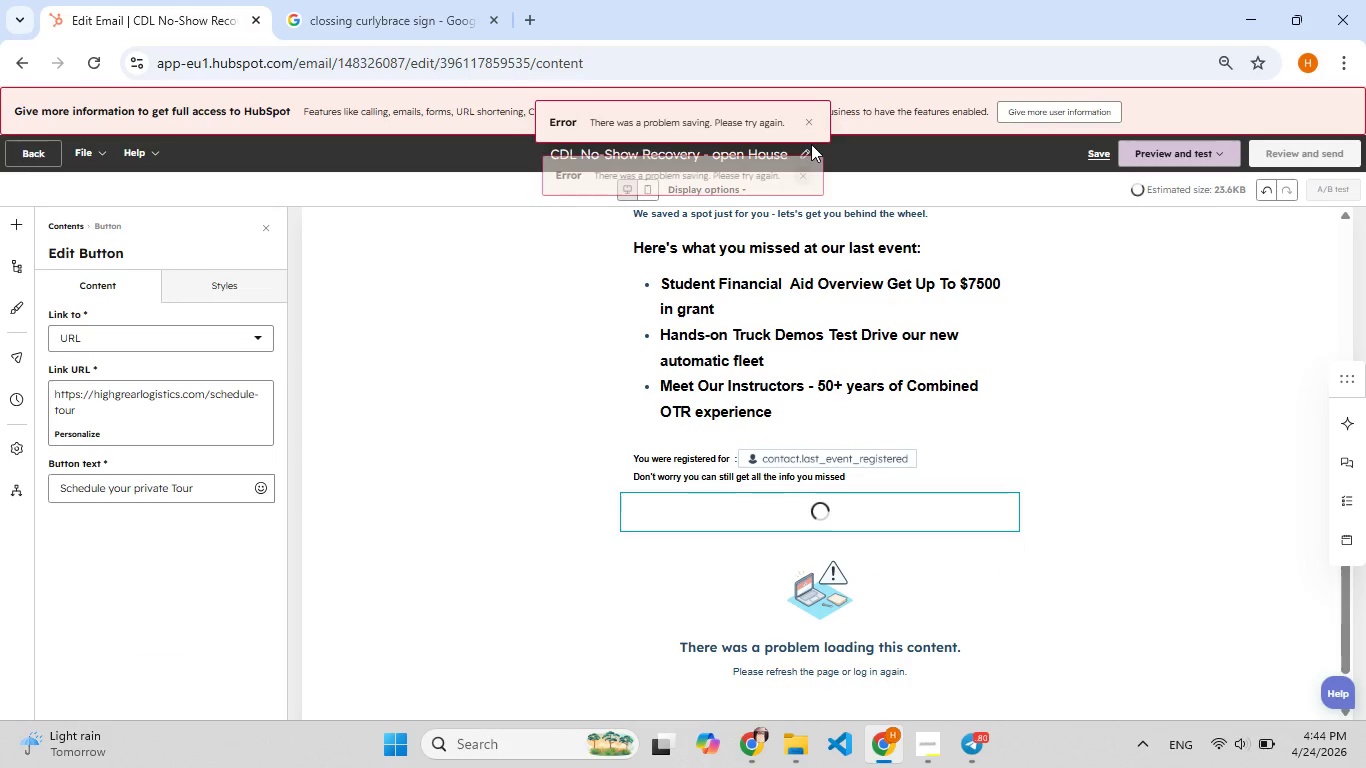 
left_click([808, 121])
 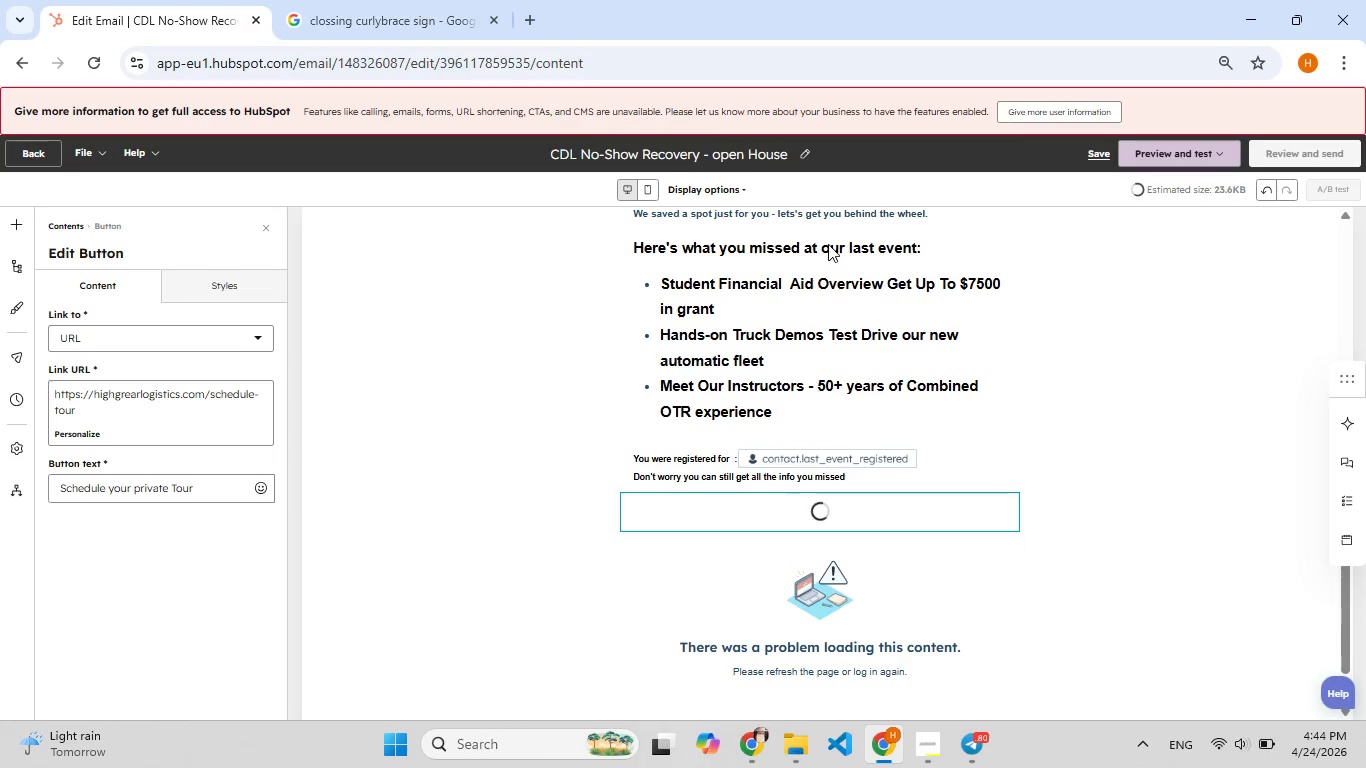 
scroll: coordinate [825, 275], scroll_direction: down, amount: 3.0
 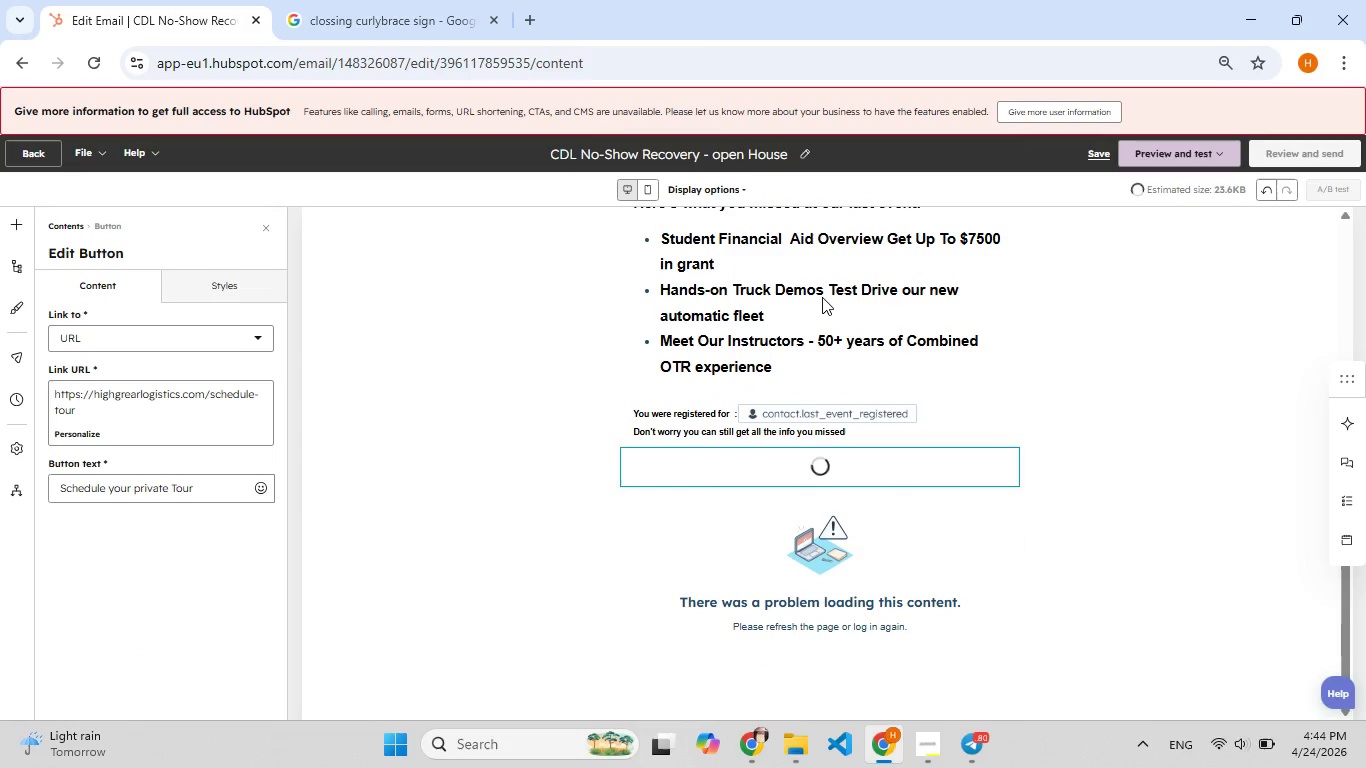 
scroll: coordinate [822, 297], scroll_direction: up, amount: 2.0
 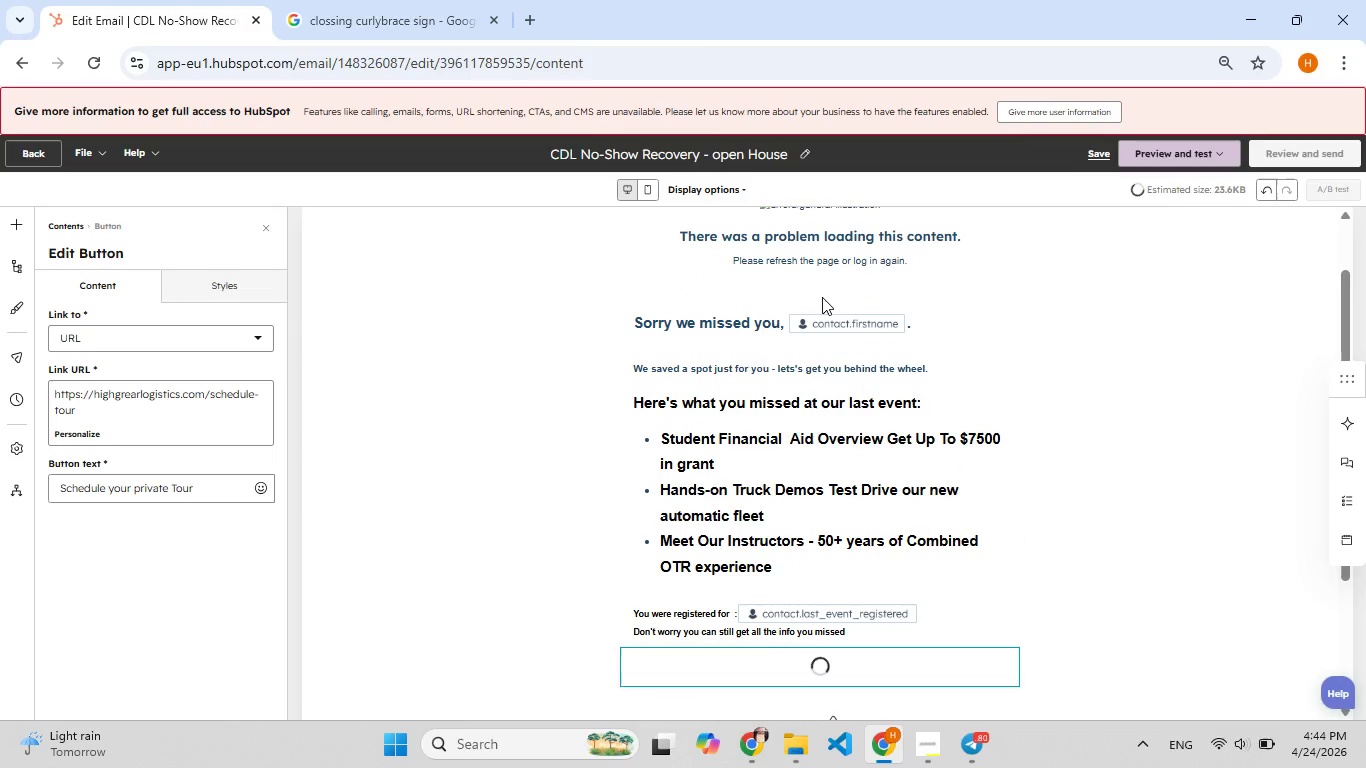 
scroll: coordinate [822, 297], scroll_direction: down, amount: 3.0
 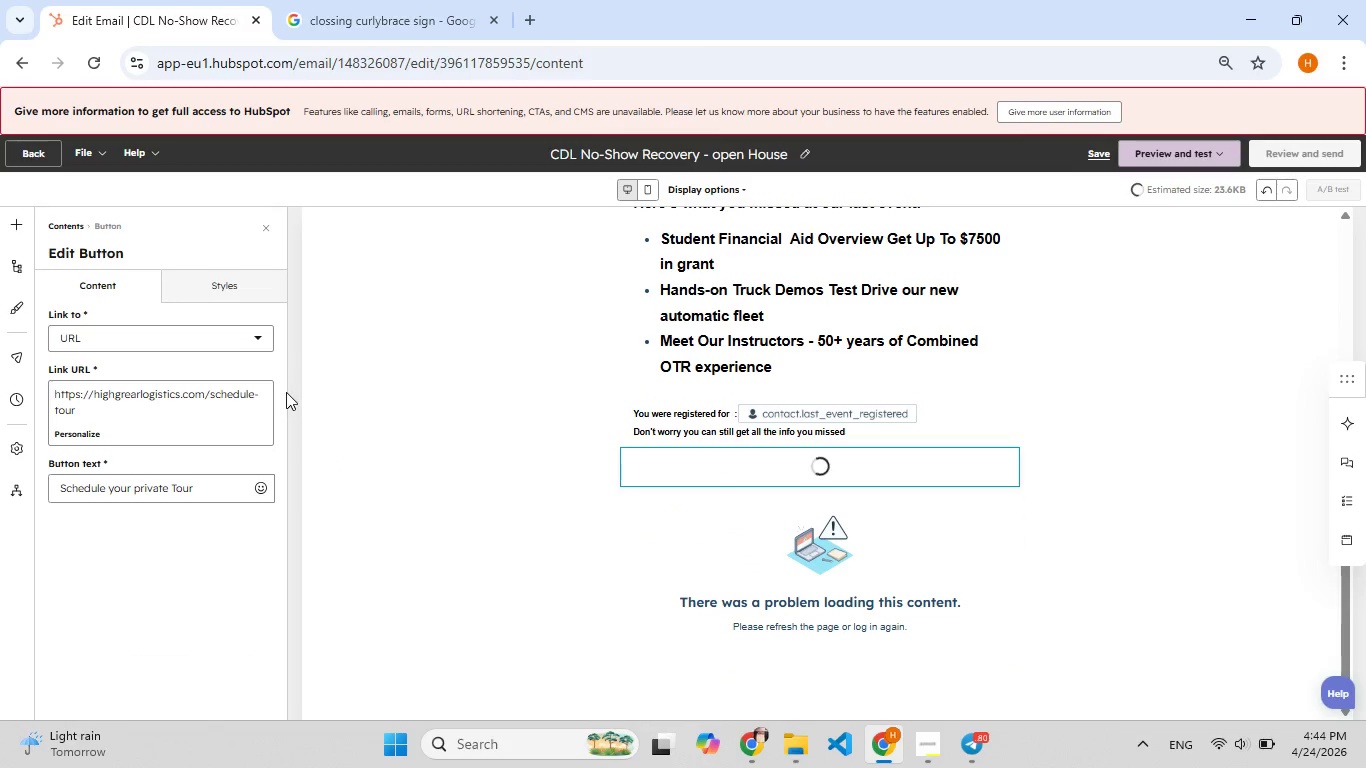 
left_click([193, 417])
 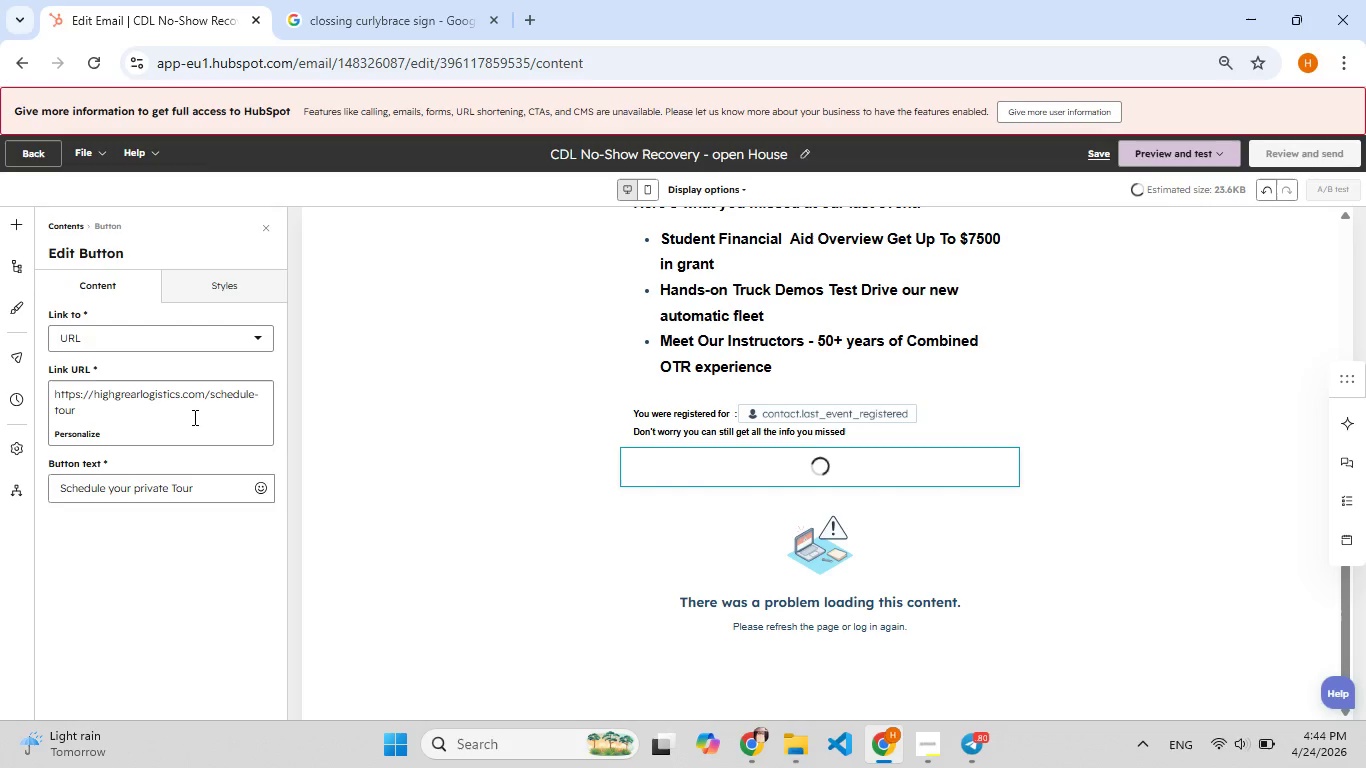 
key(Control+A)
 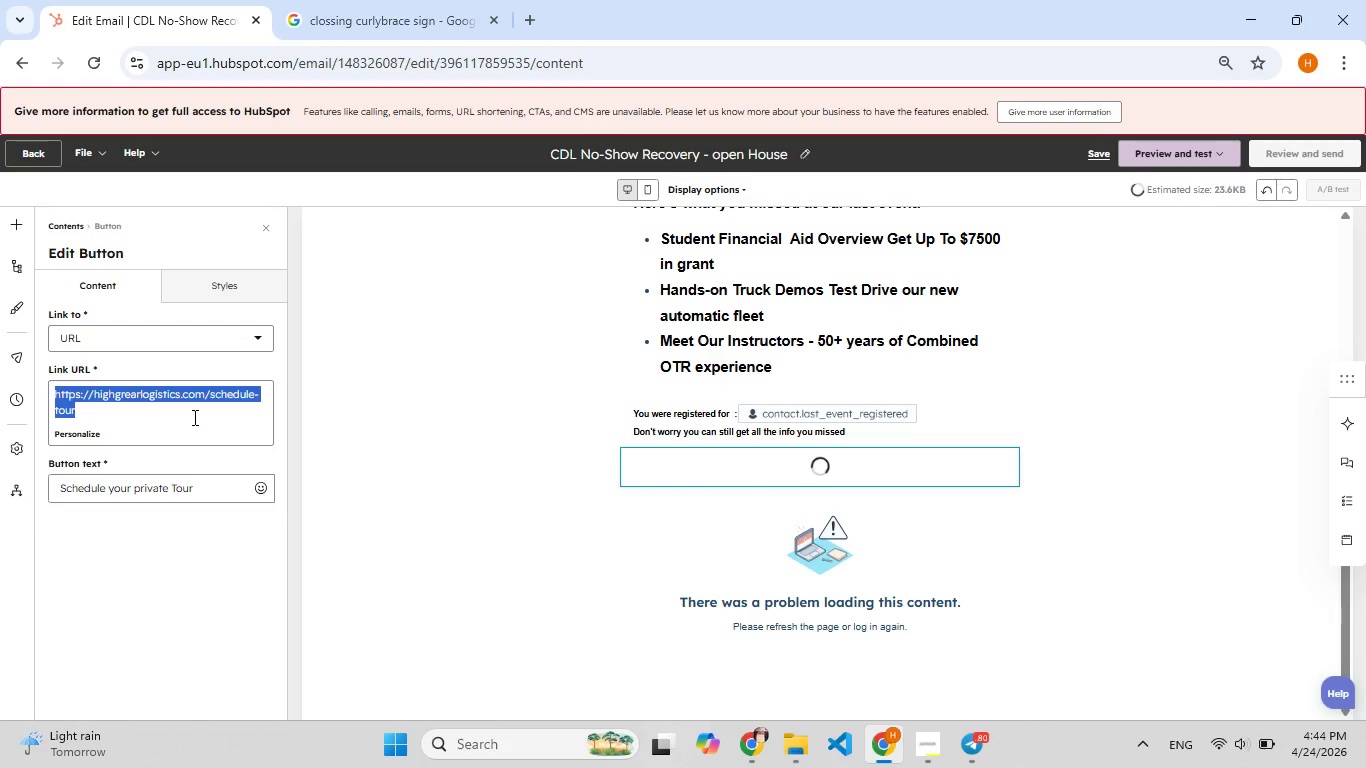 
key(Control+C)
 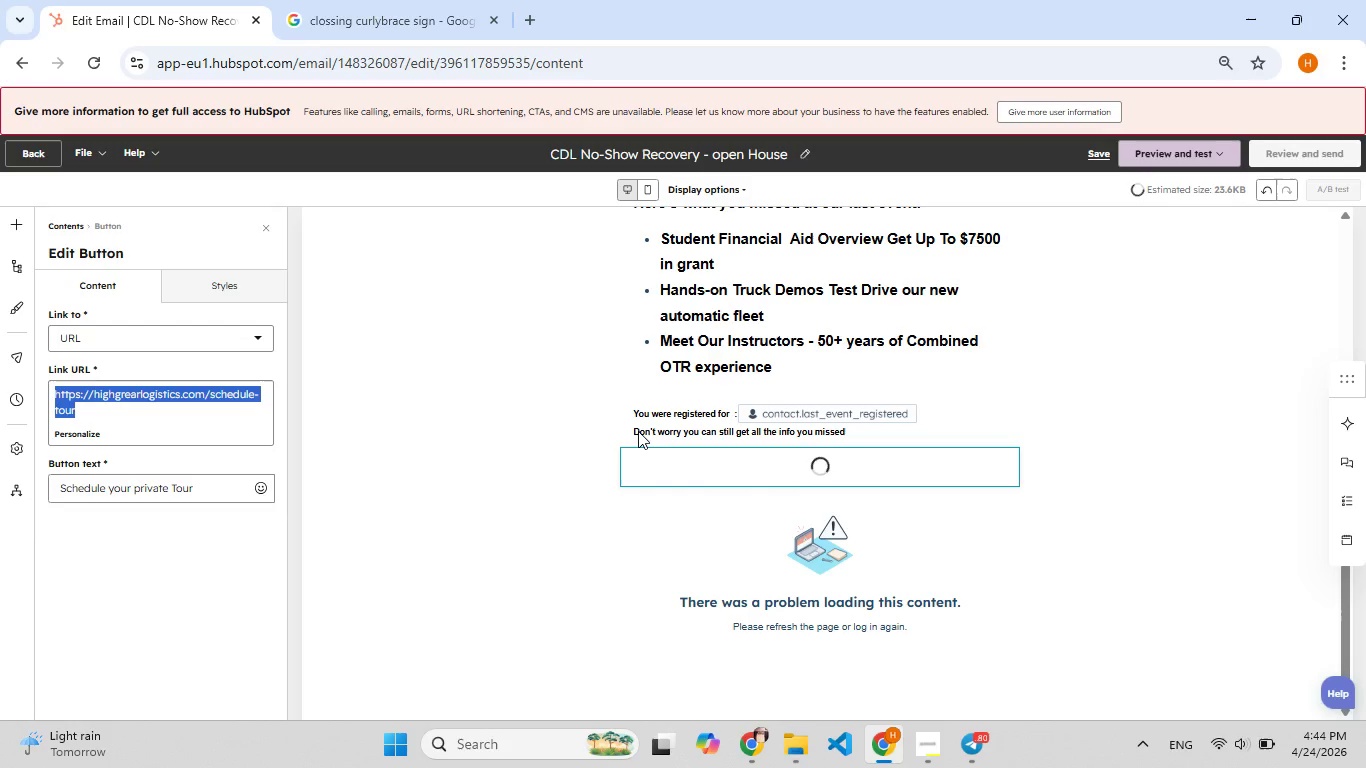 
left_click([567, 443])
 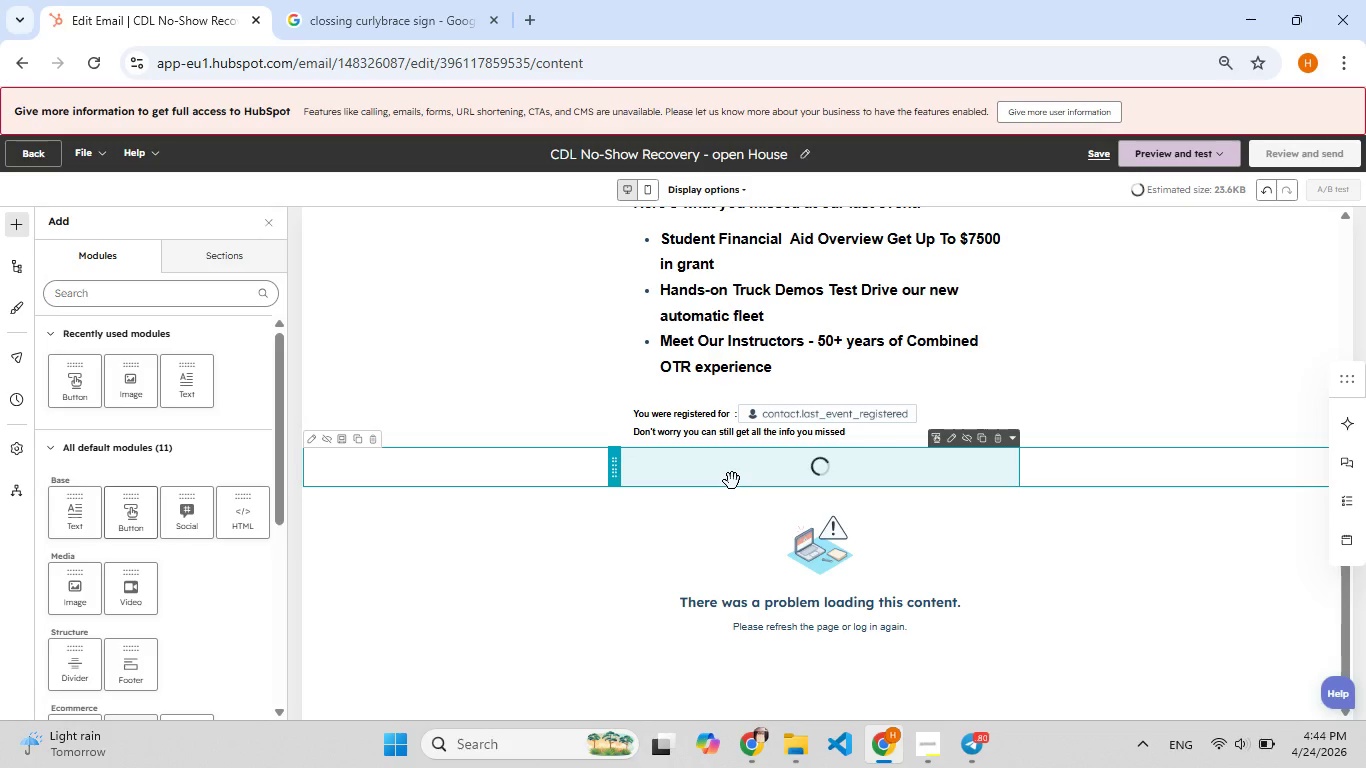 
left_click([732, 481])
 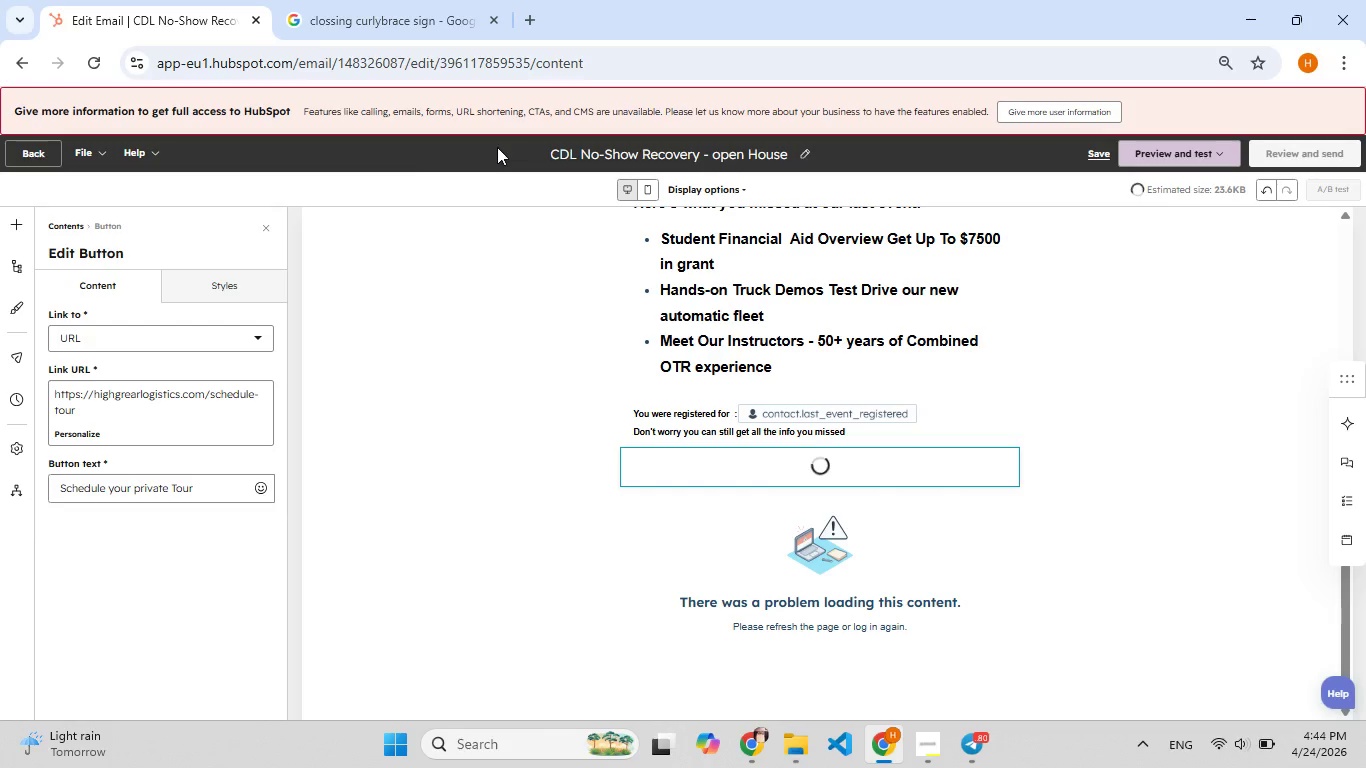 
wait(6.42)
 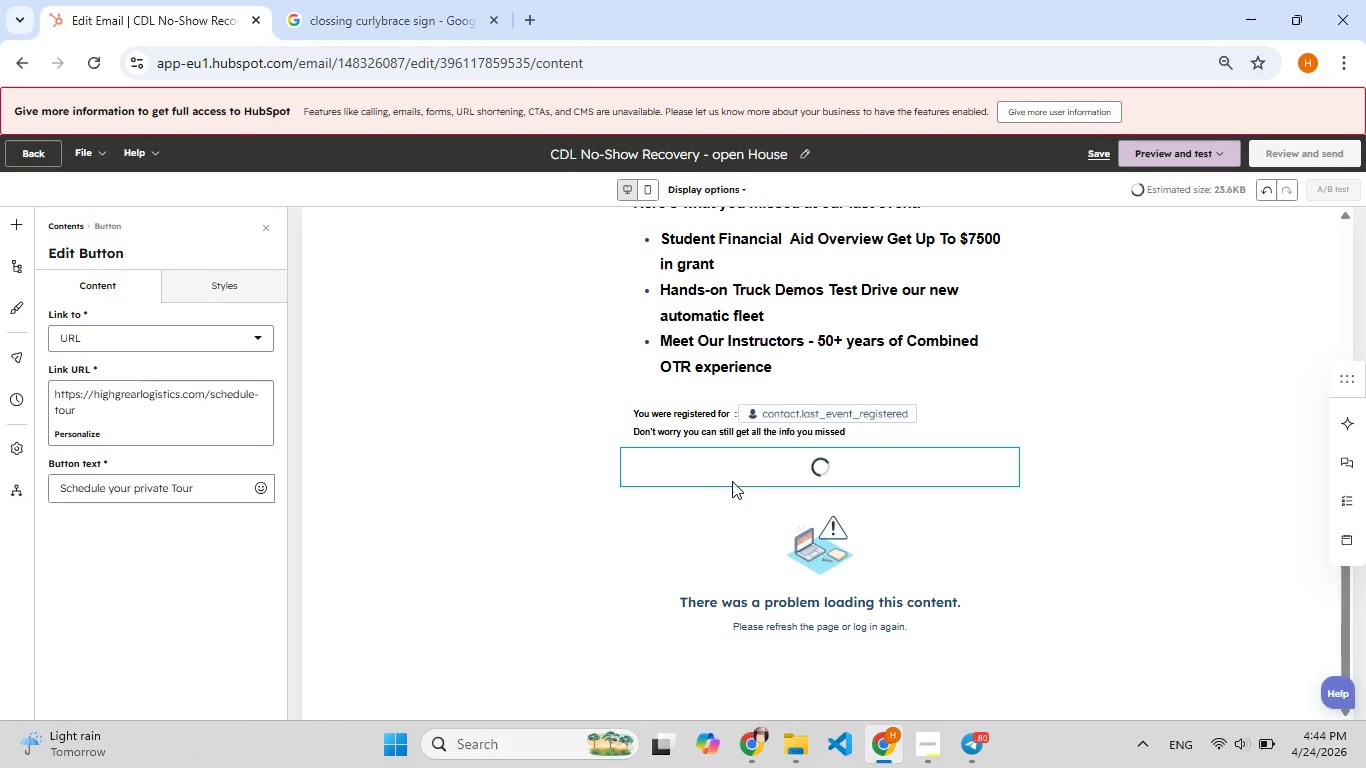 
left_click([223, 498])
 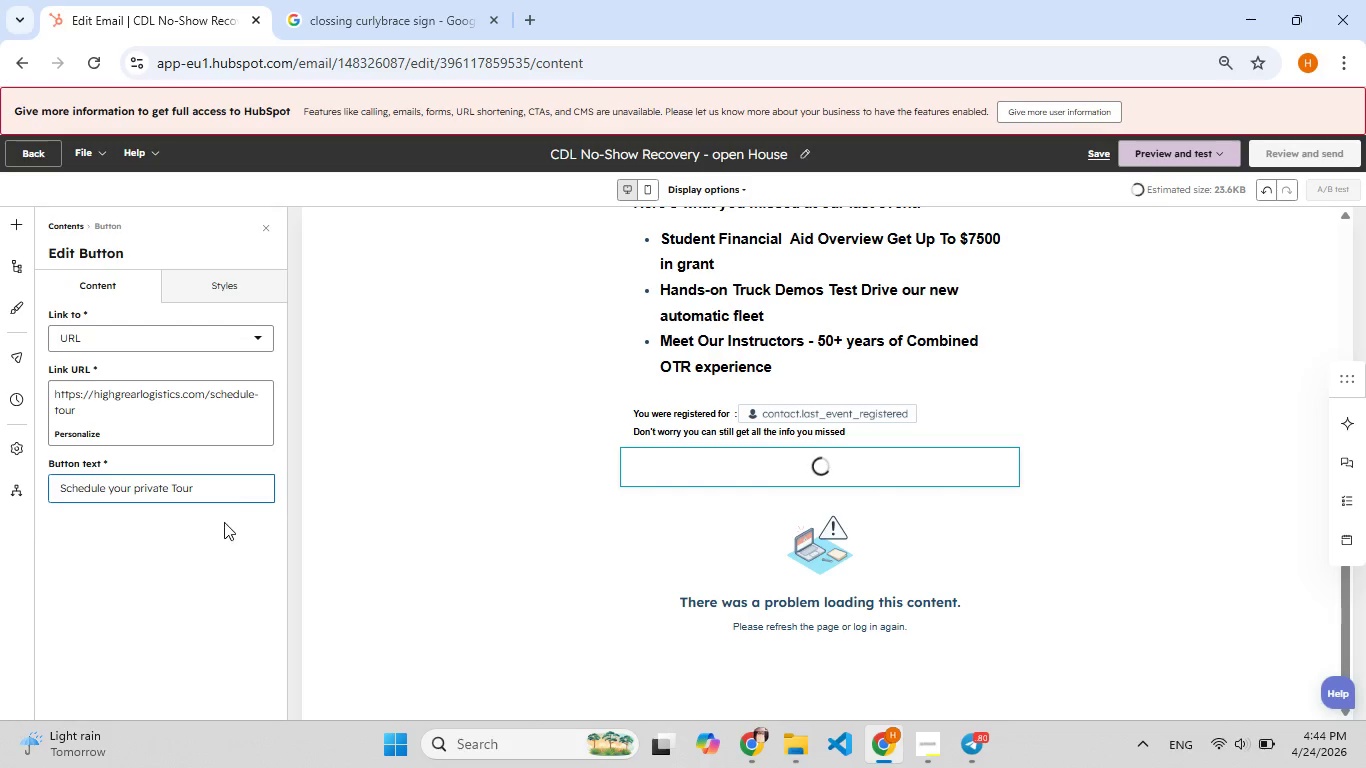 
left_click([224, 528])
 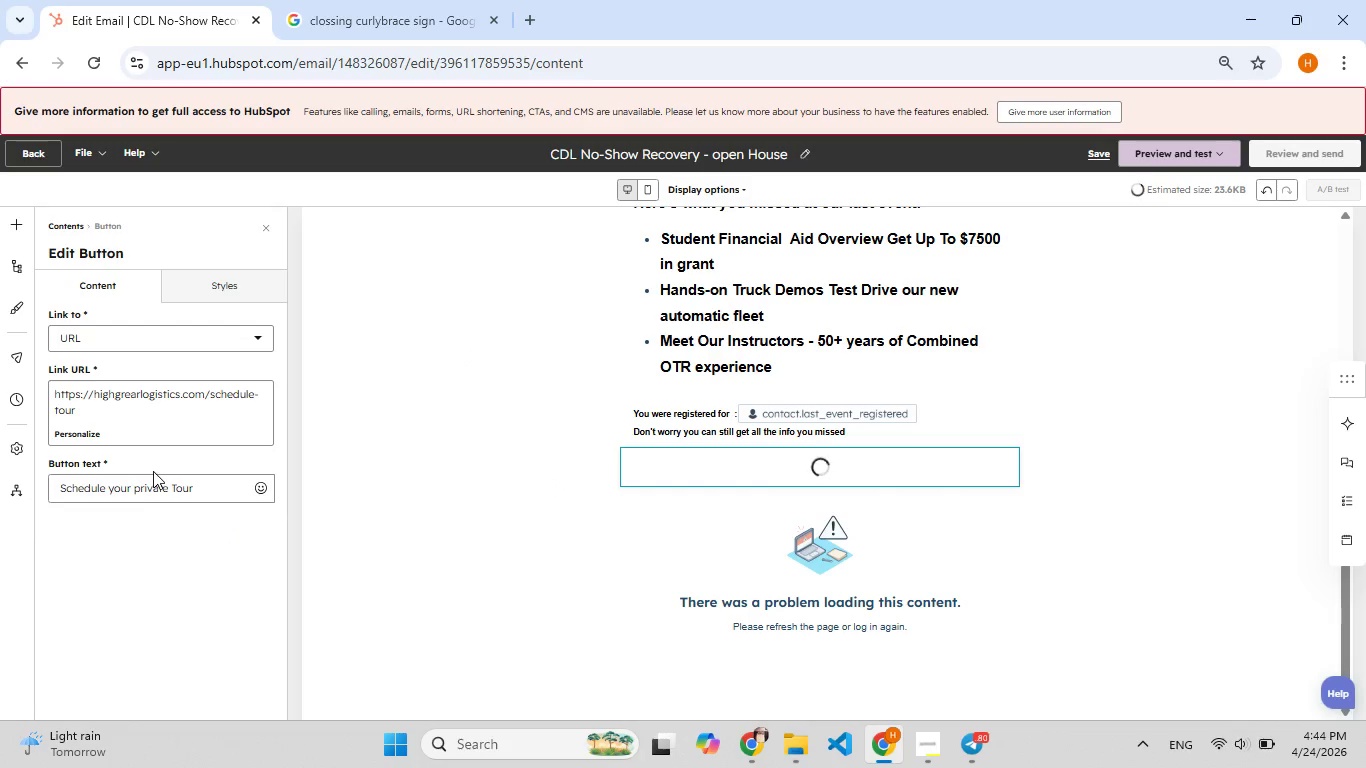 
wait(5.45)
 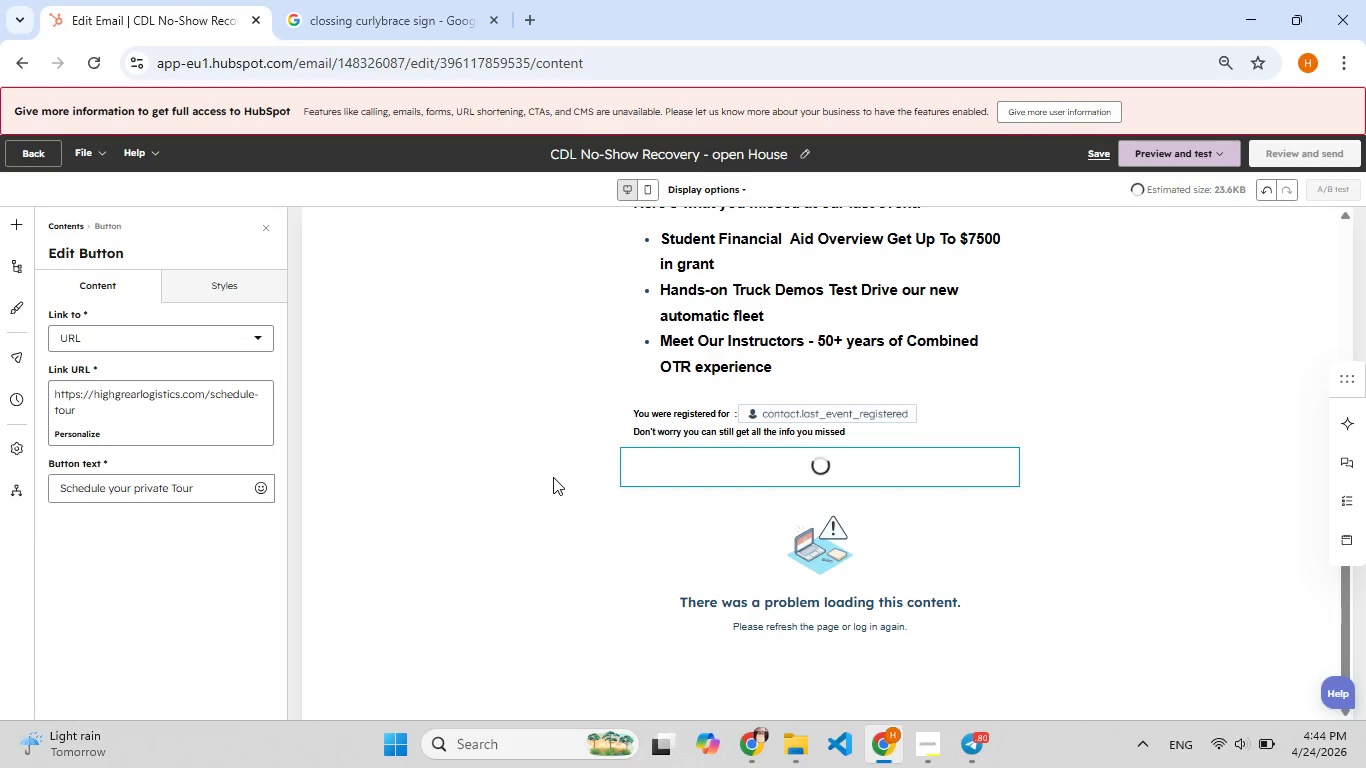 
left_click_drag(start_coordinate=[197, 483], to_coordinate=[45, 495])
 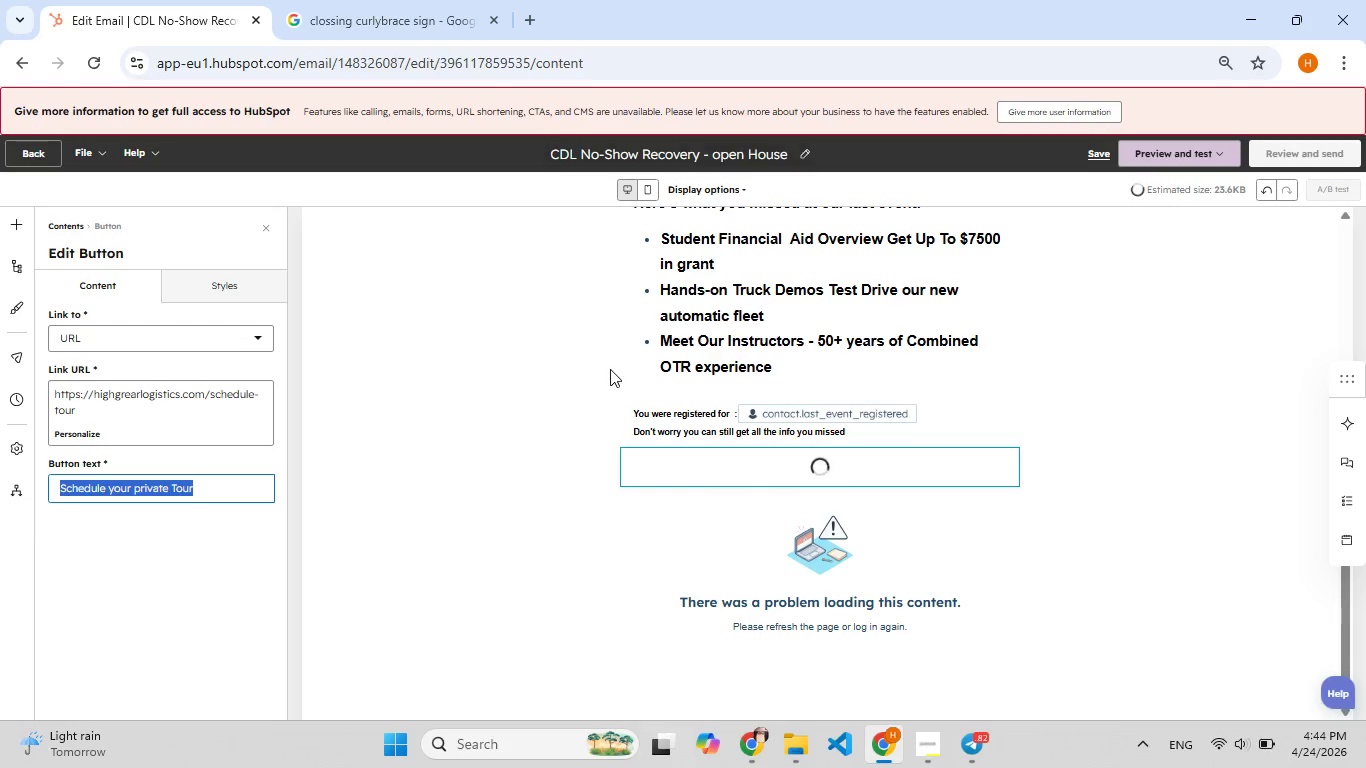 
scroll: coordinate [608, 371], scroll_direction: up, amount: 3.0
 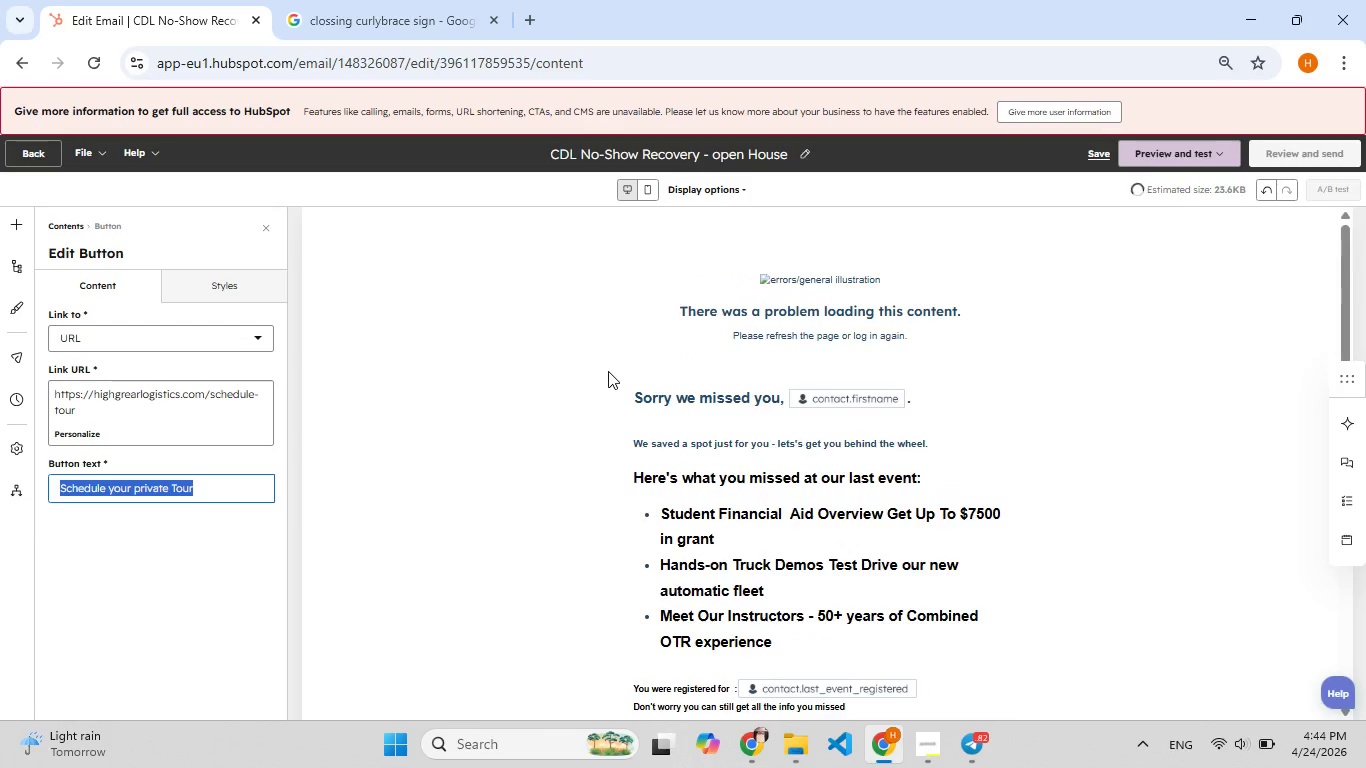 
scroll: coordinate [608, 371], scroll_direction: down, amount: 5.0
 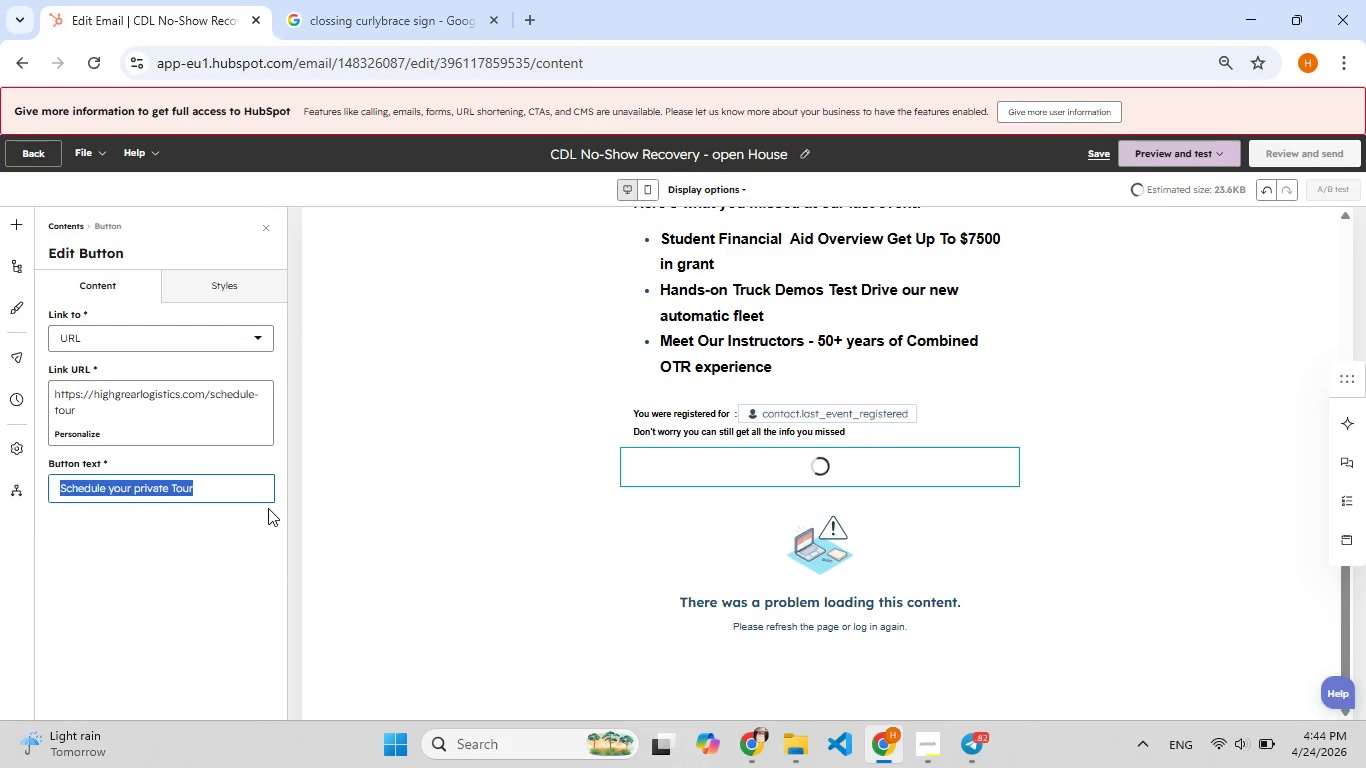 
left_click([205, 532])
 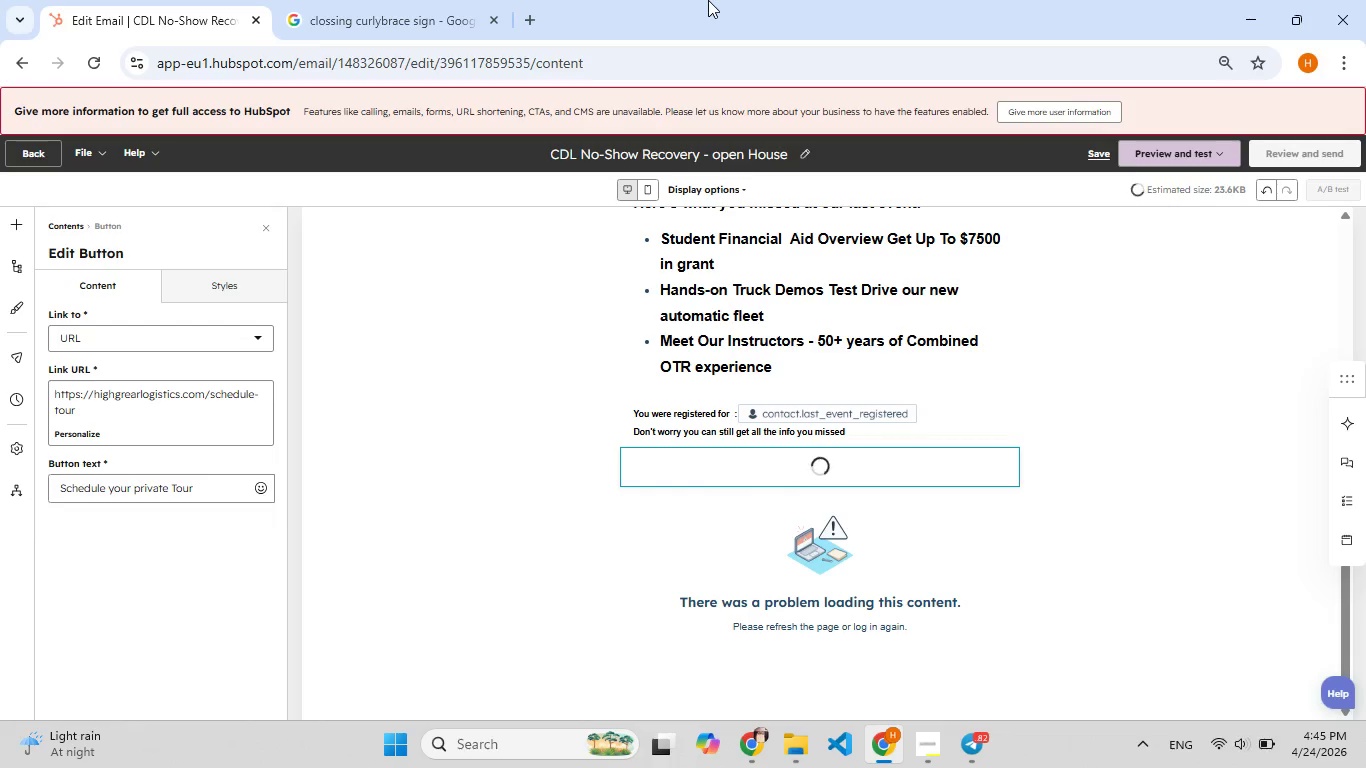 
wait(74.19)
 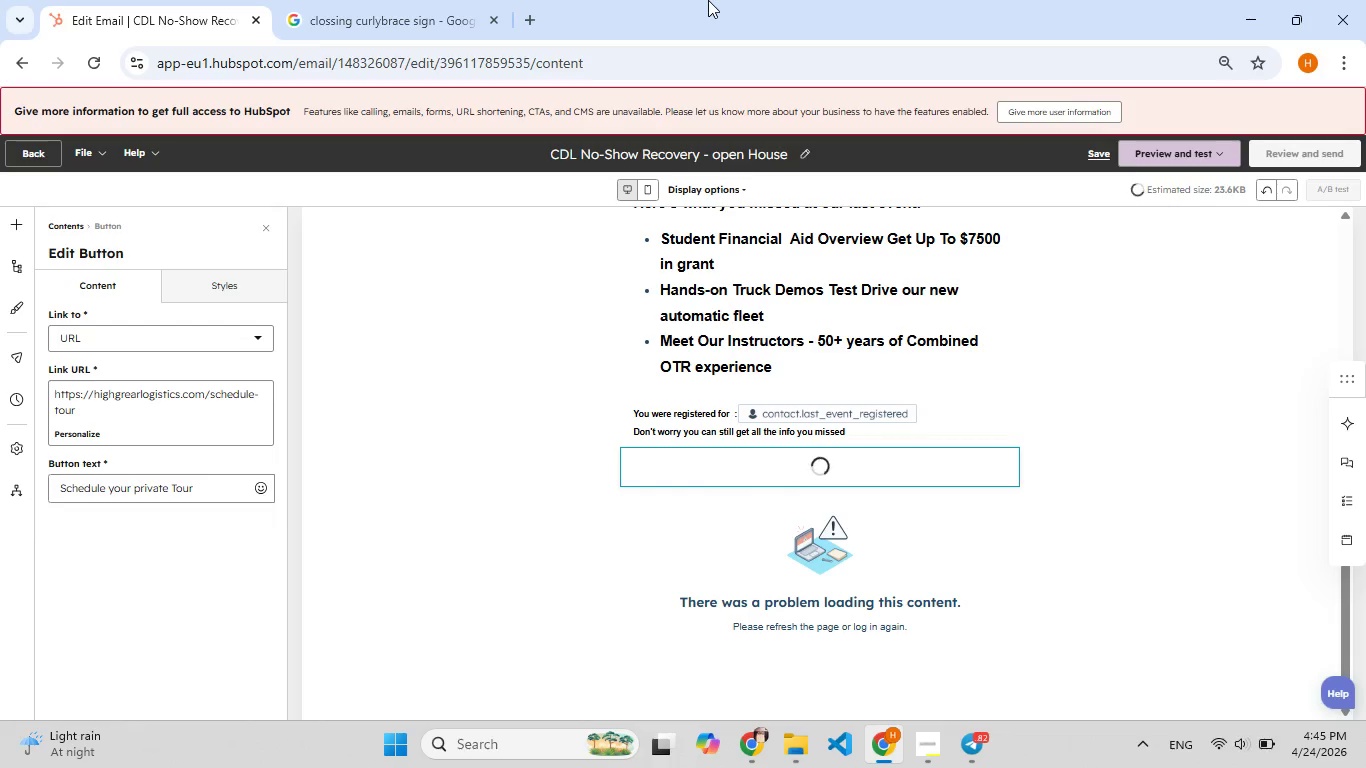 
left_click([93, 67])
 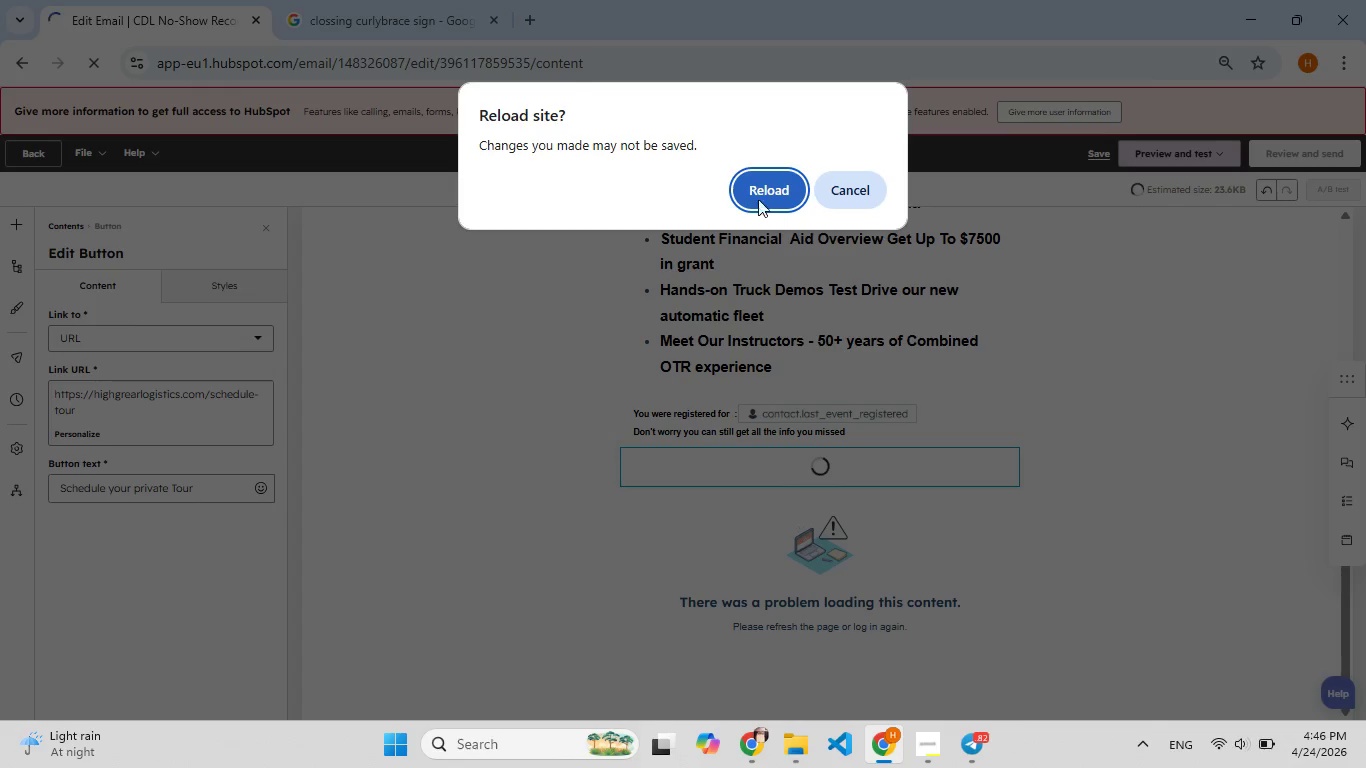 
left_click([754, 189])
 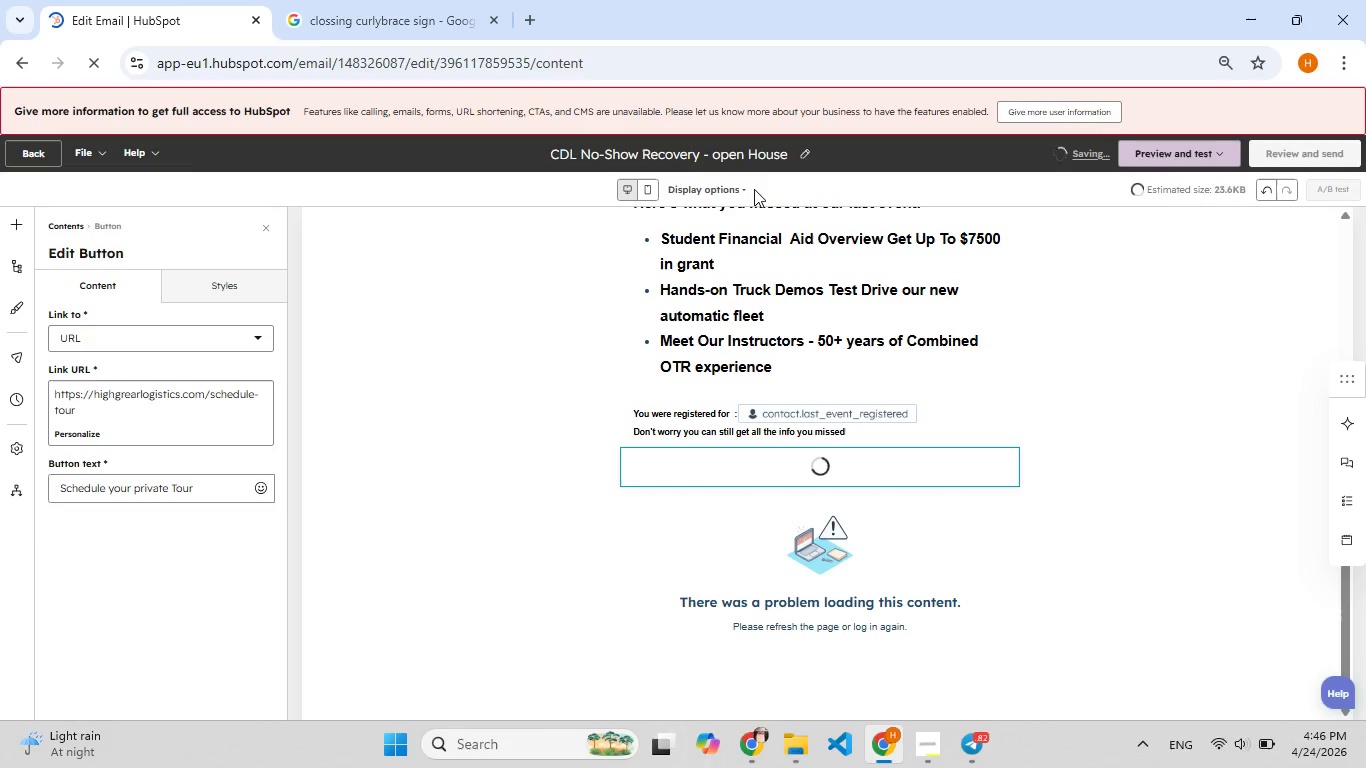 
wait(8.91)
 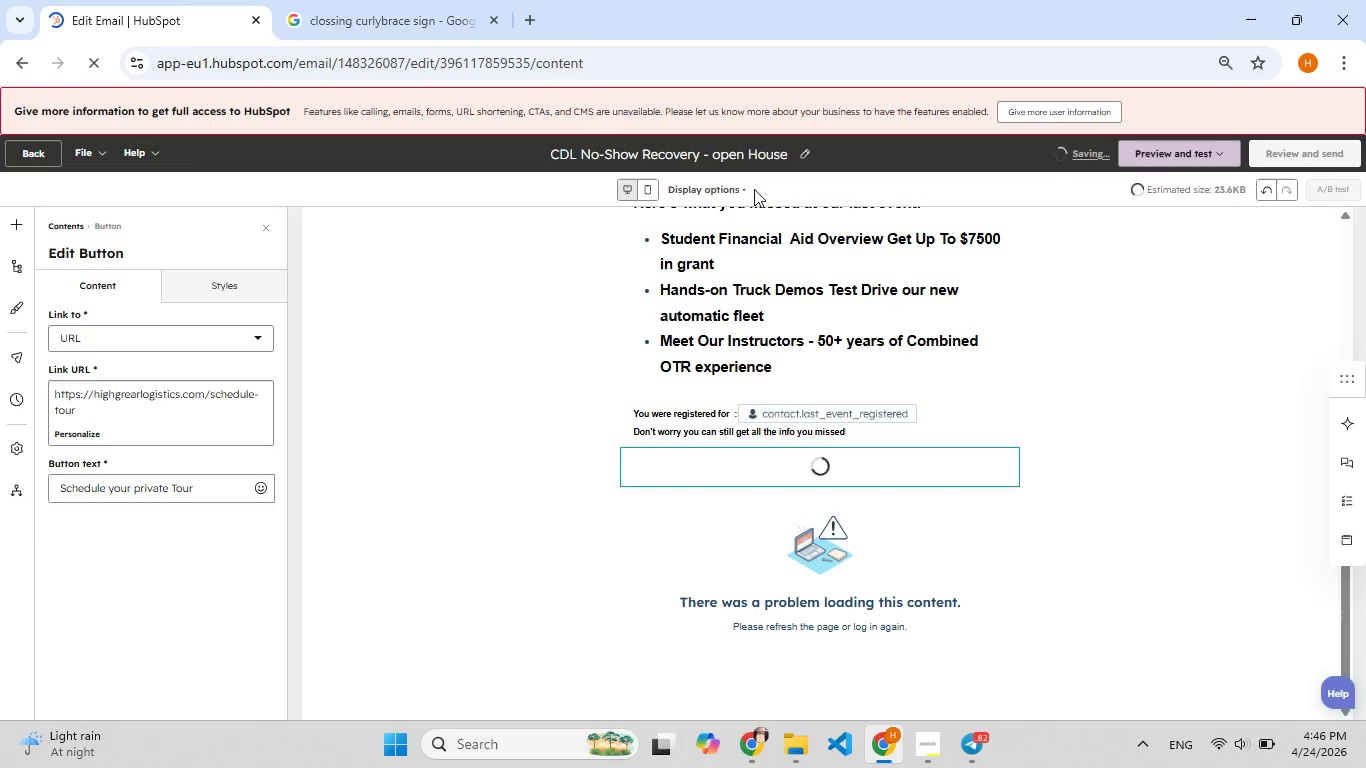 
scroll: coordinate [997, 472], scroll_direction: down, amount: 4.0
 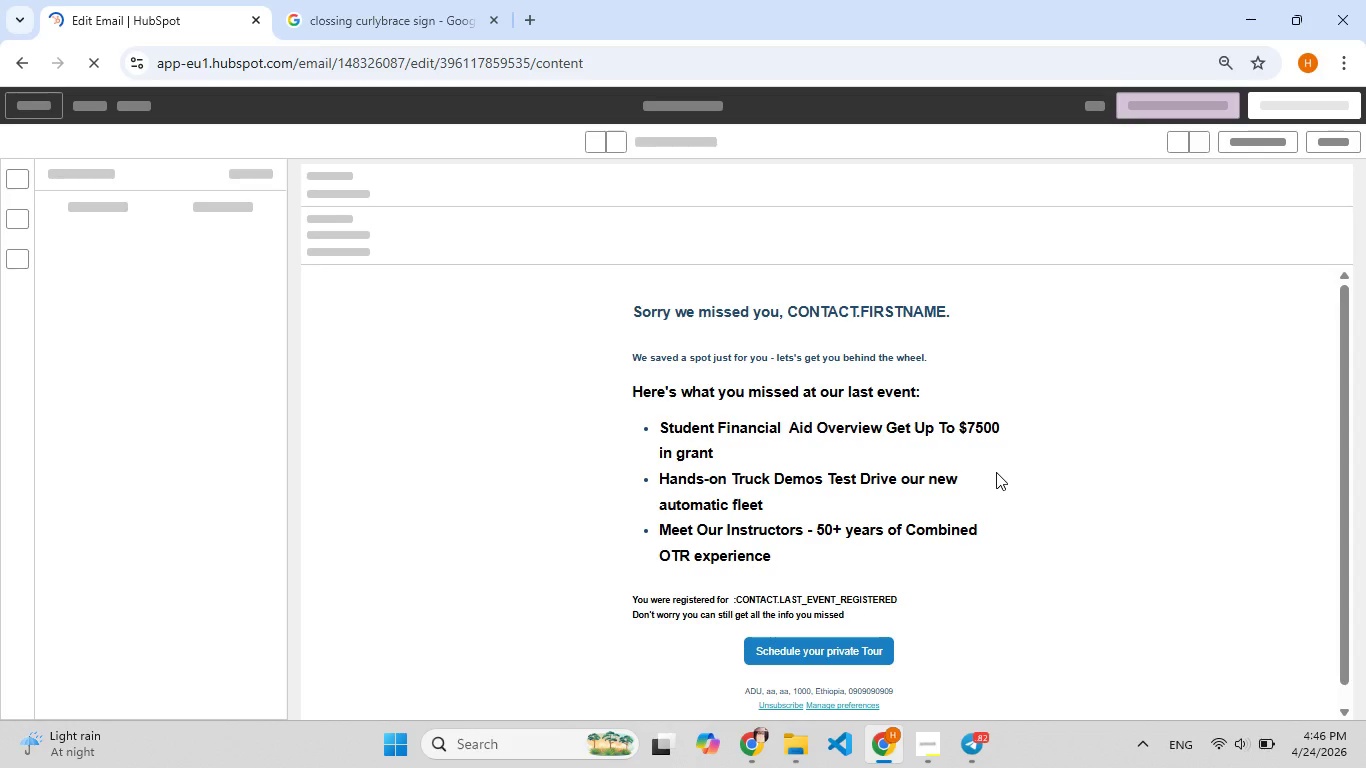 
wait(10.71)
 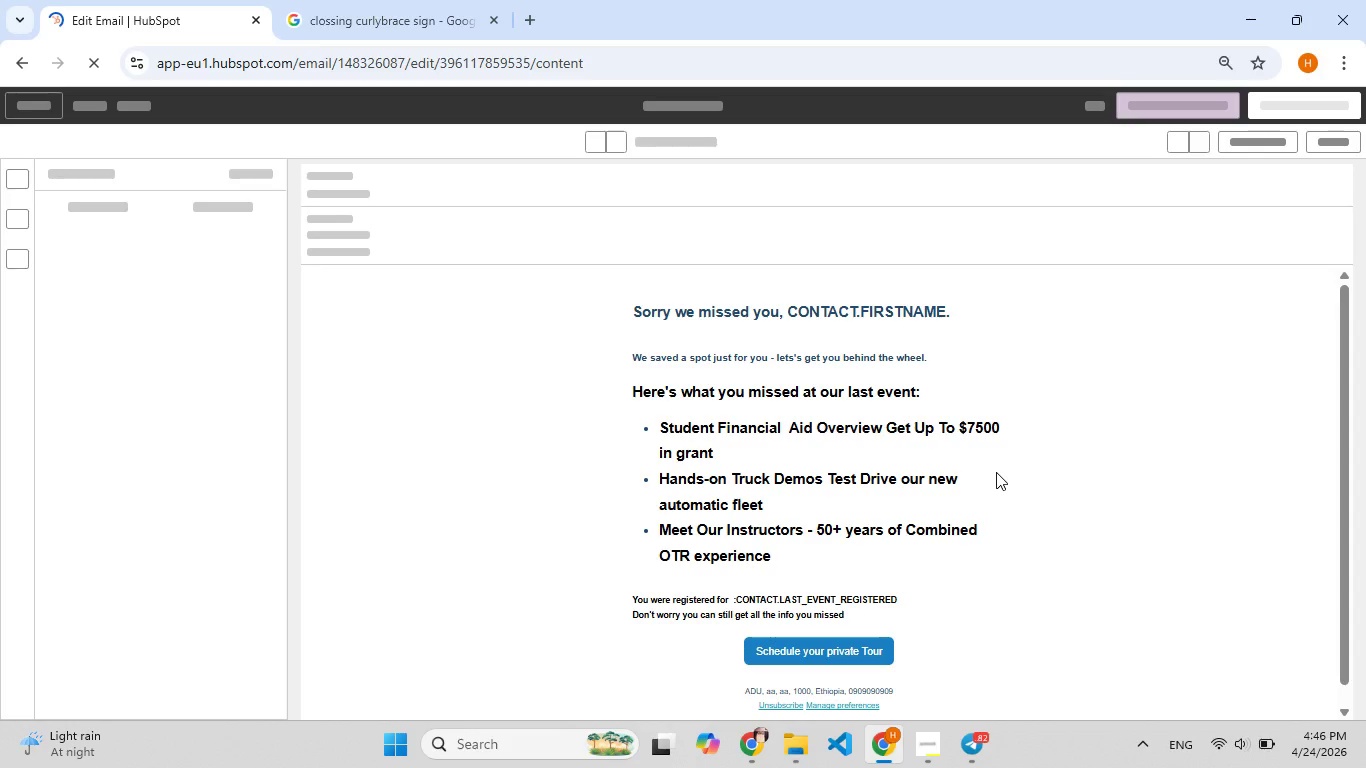 
left_click([786, 653])
 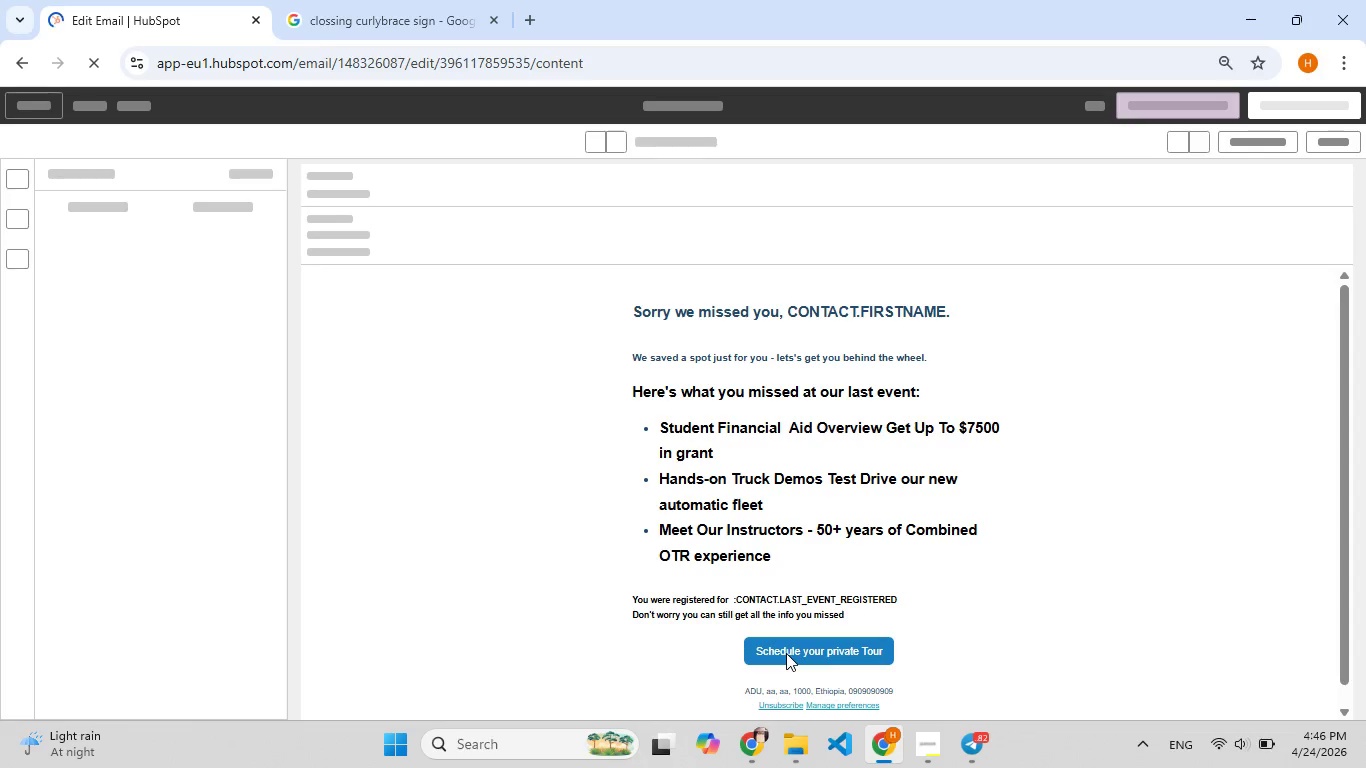 
double_click([786, 653])
 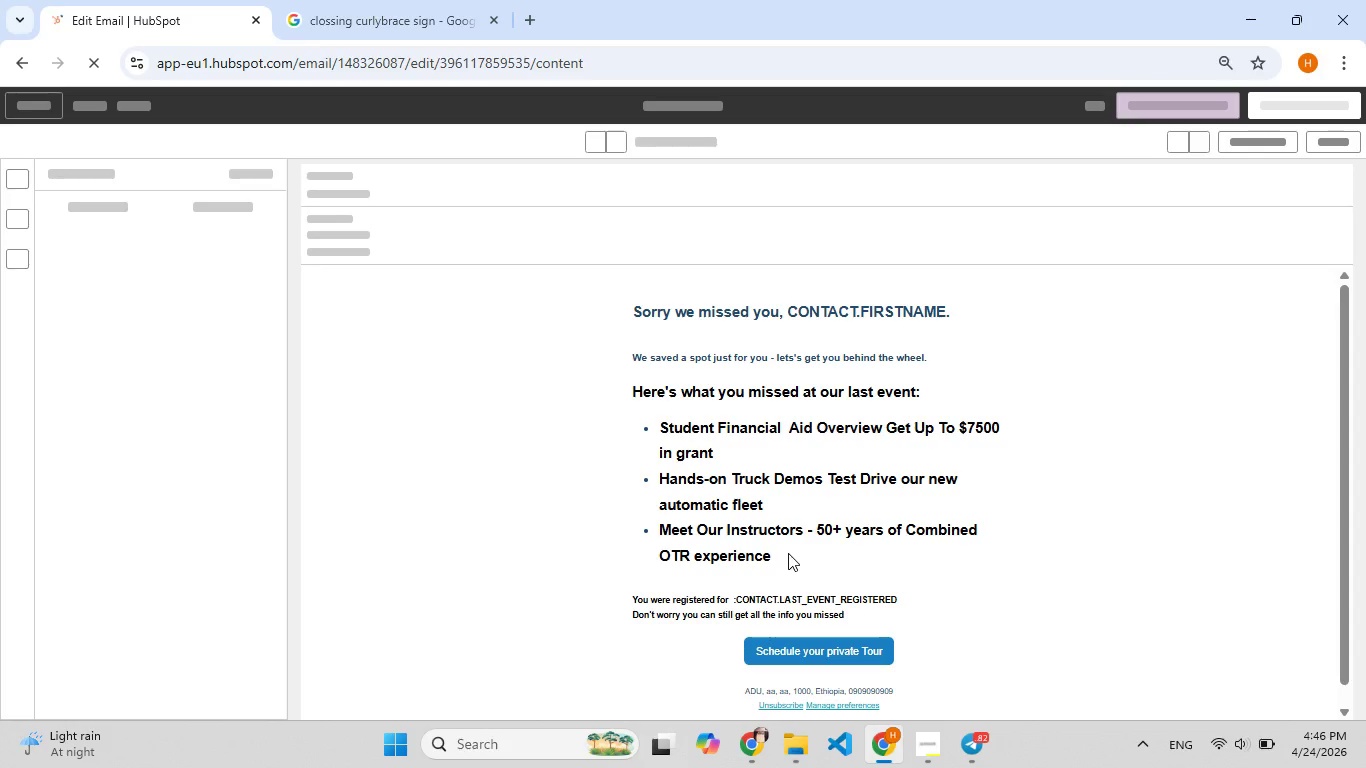 
scroll: coordinate [788, 553], scroll_direction: up, amount: 2.0
 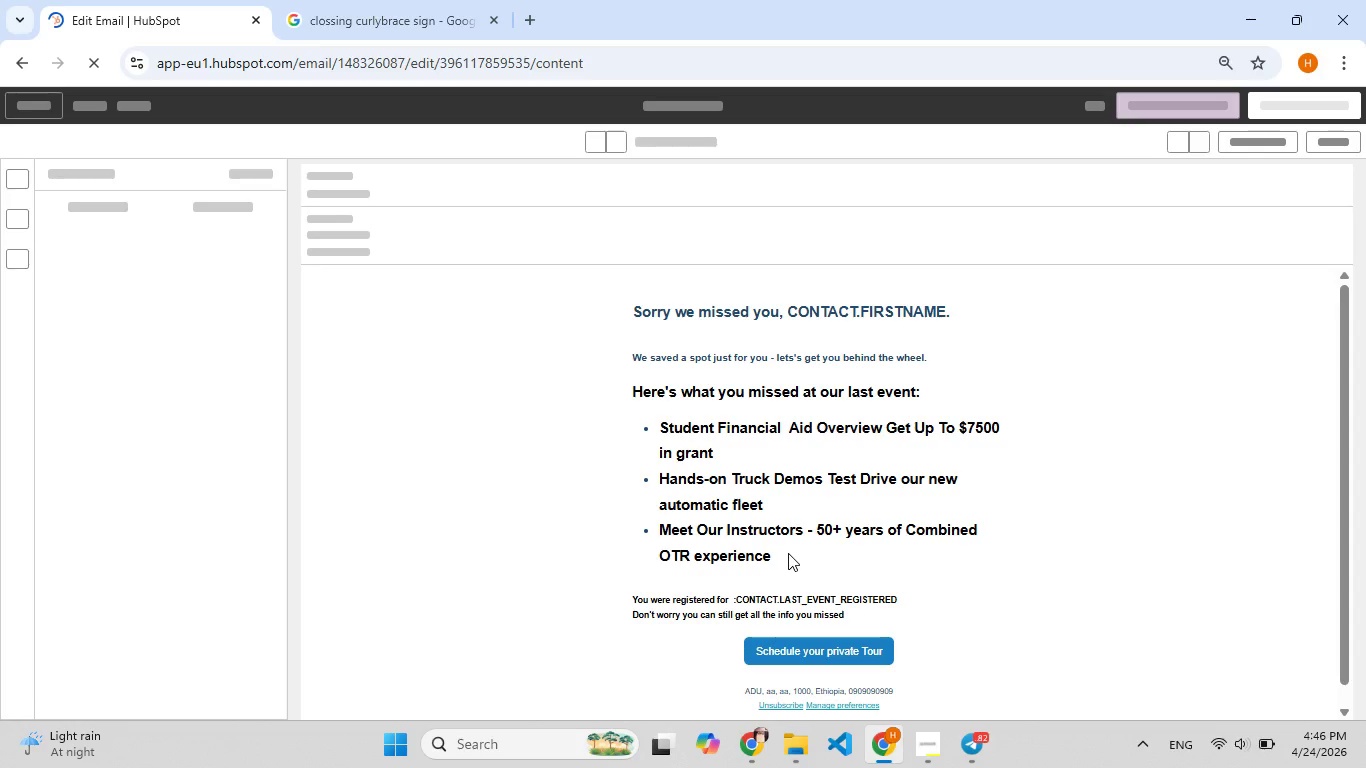 
wait(13.72)
 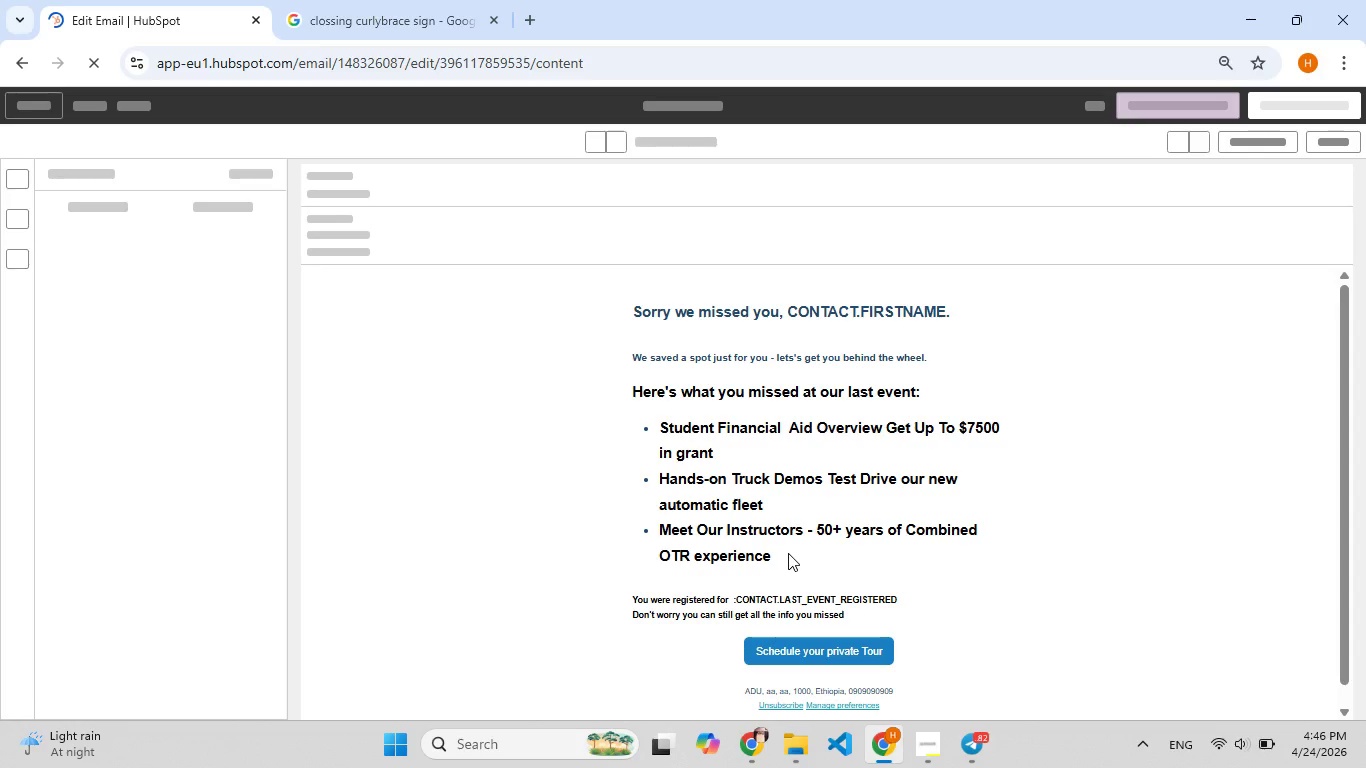 
scroll: coordinate [788, 553], scroll_direction: down, amount: 2.0
 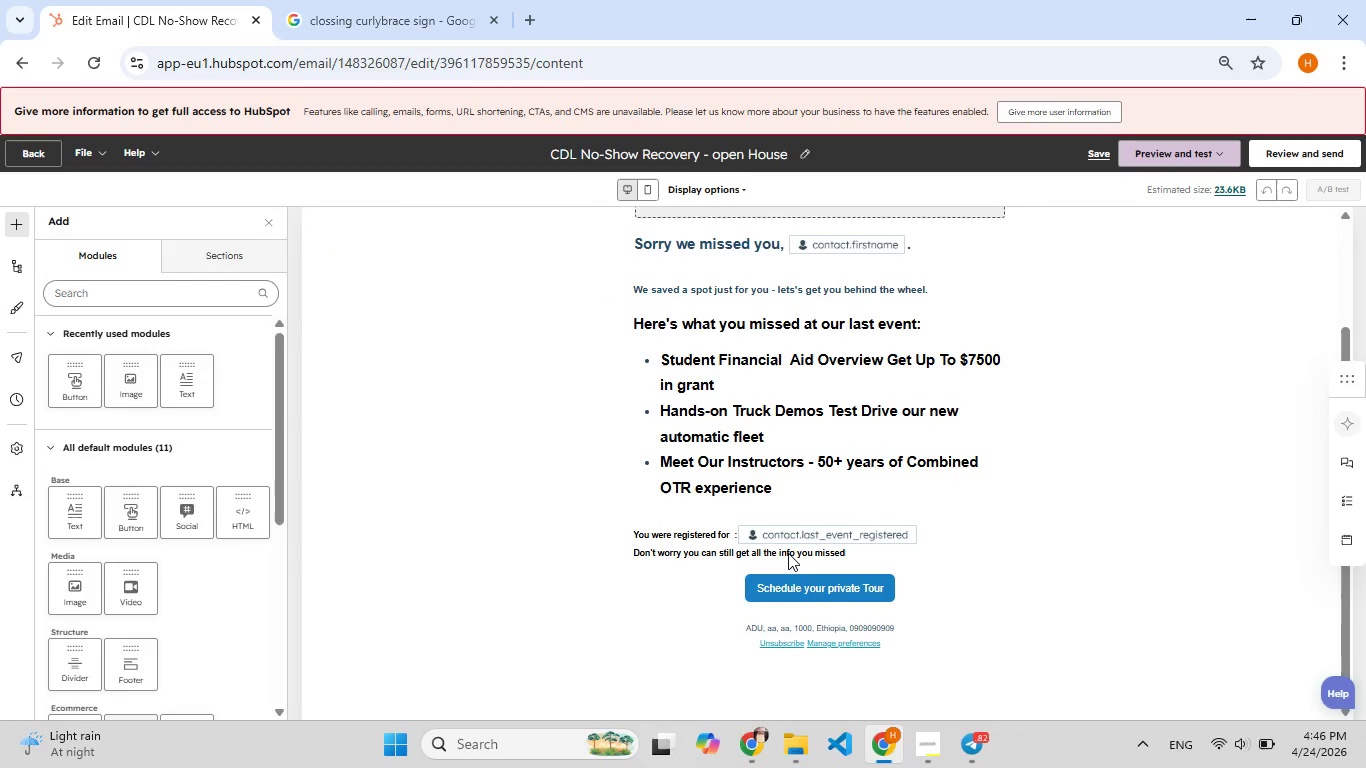 
scroll: coordinate [788, 553], scroll_direction: up, amount: 1.0
 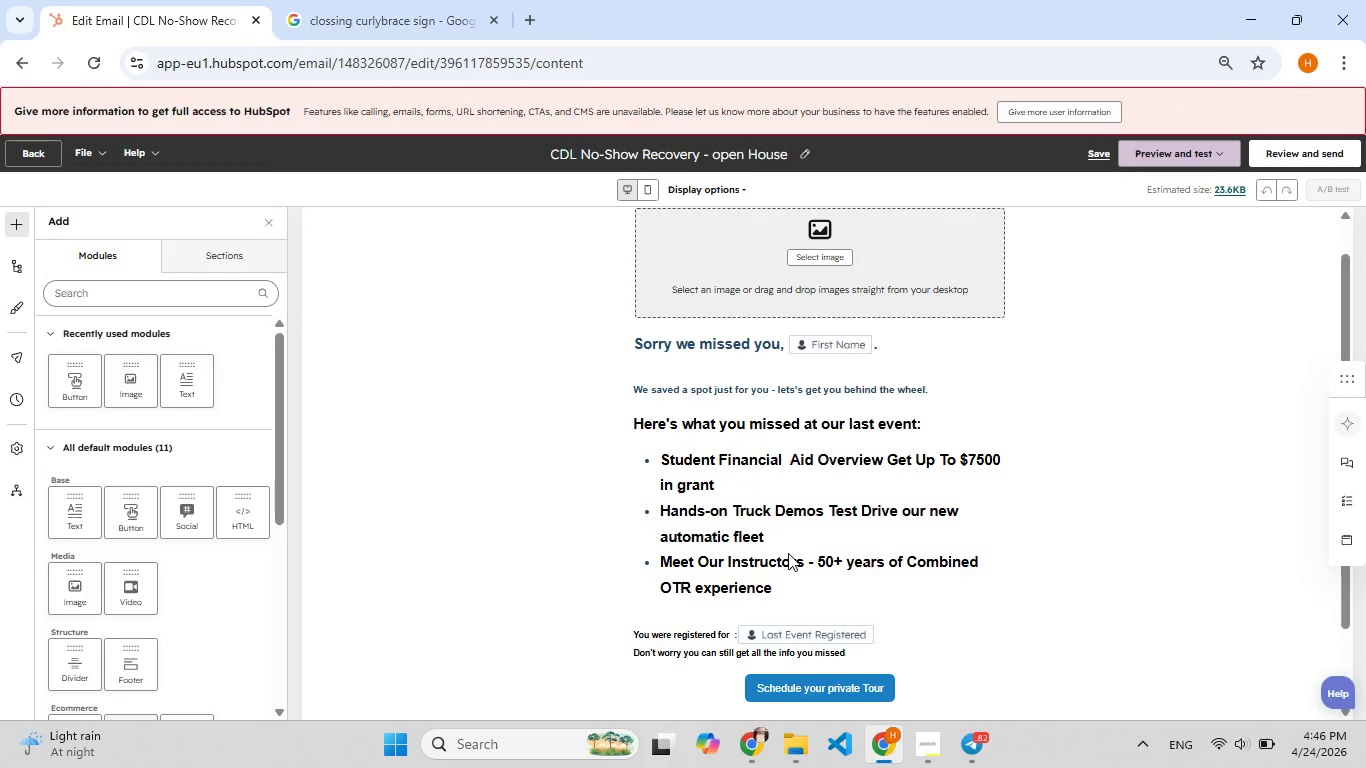 
scroll: coordinate [788, 553], scroll_direction: down, amount: 2.0
 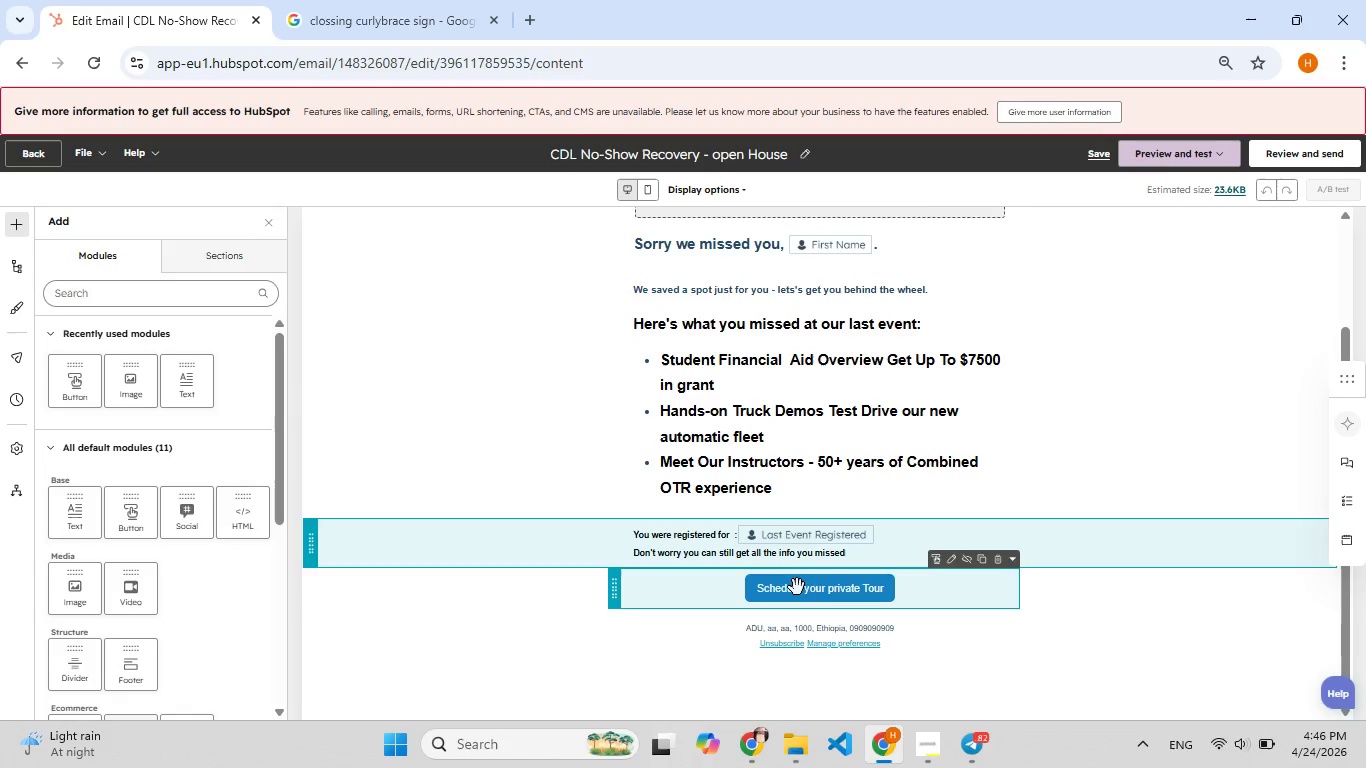 
left_click([797, 589])
 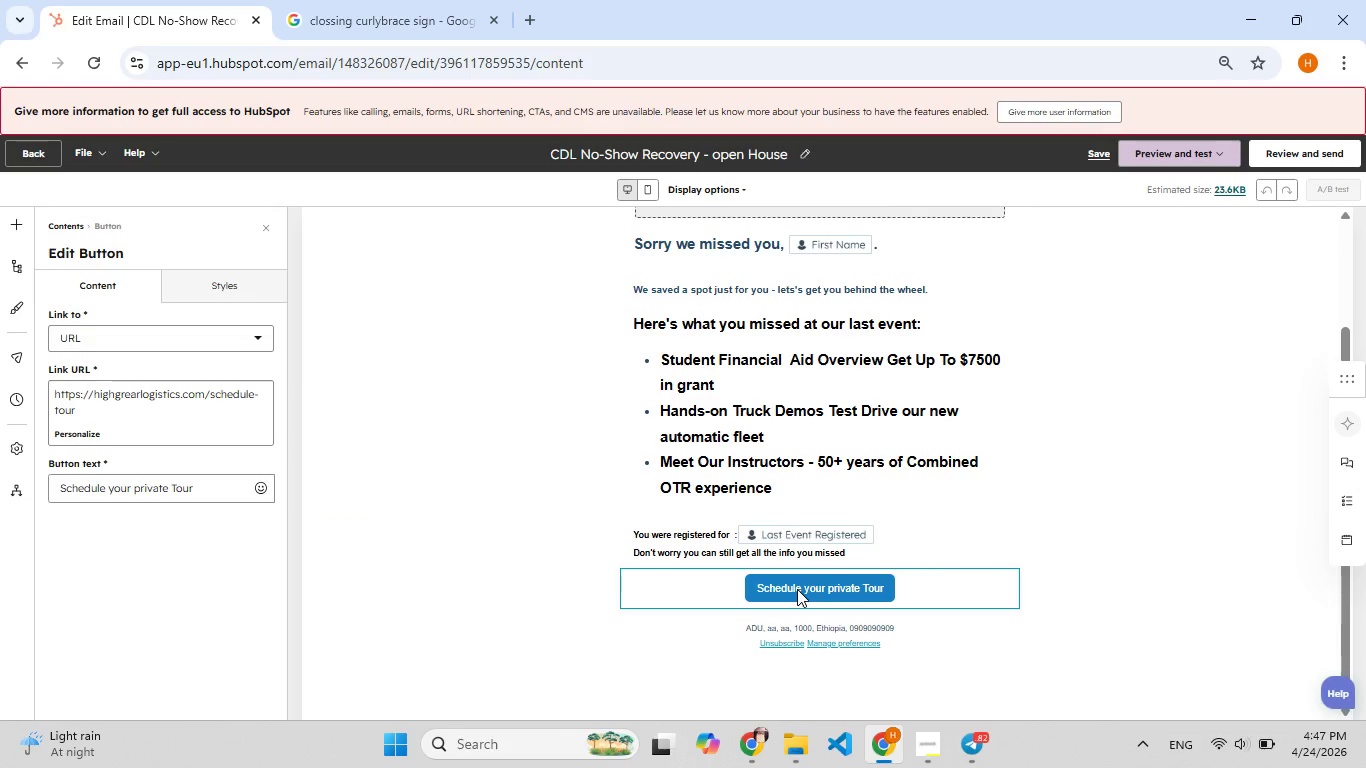 
wait(13.48)
 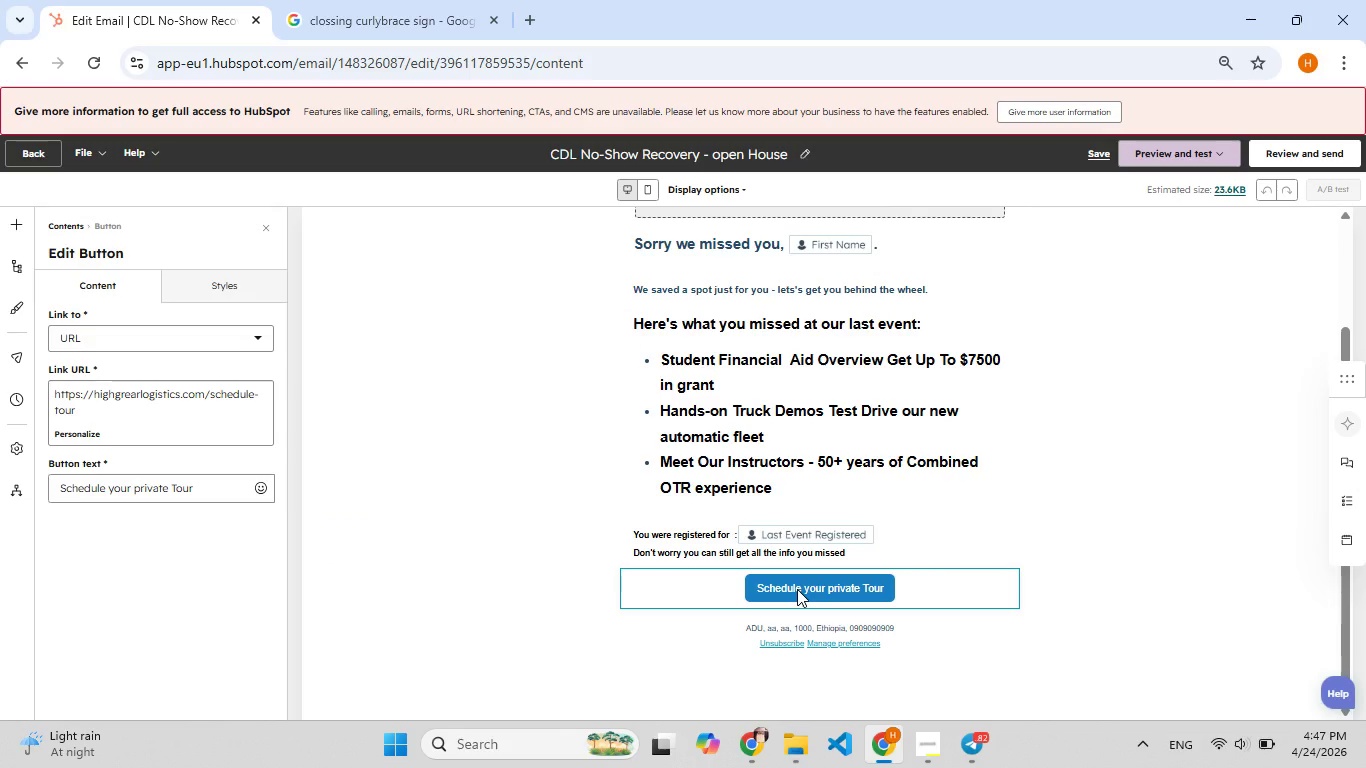 
scroll: coordinate [744, 438], scroll_direction: up, amount: 1.0
 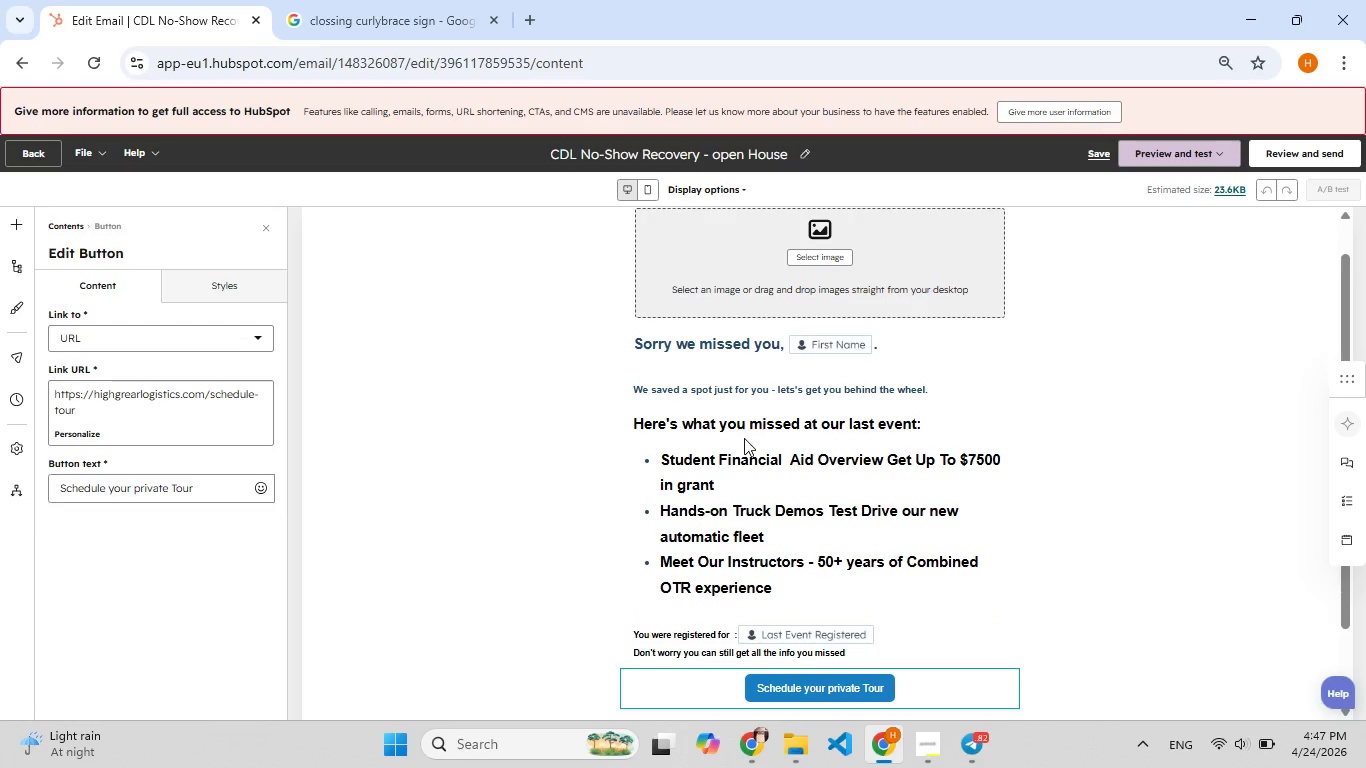 
double_click([744, 438])
 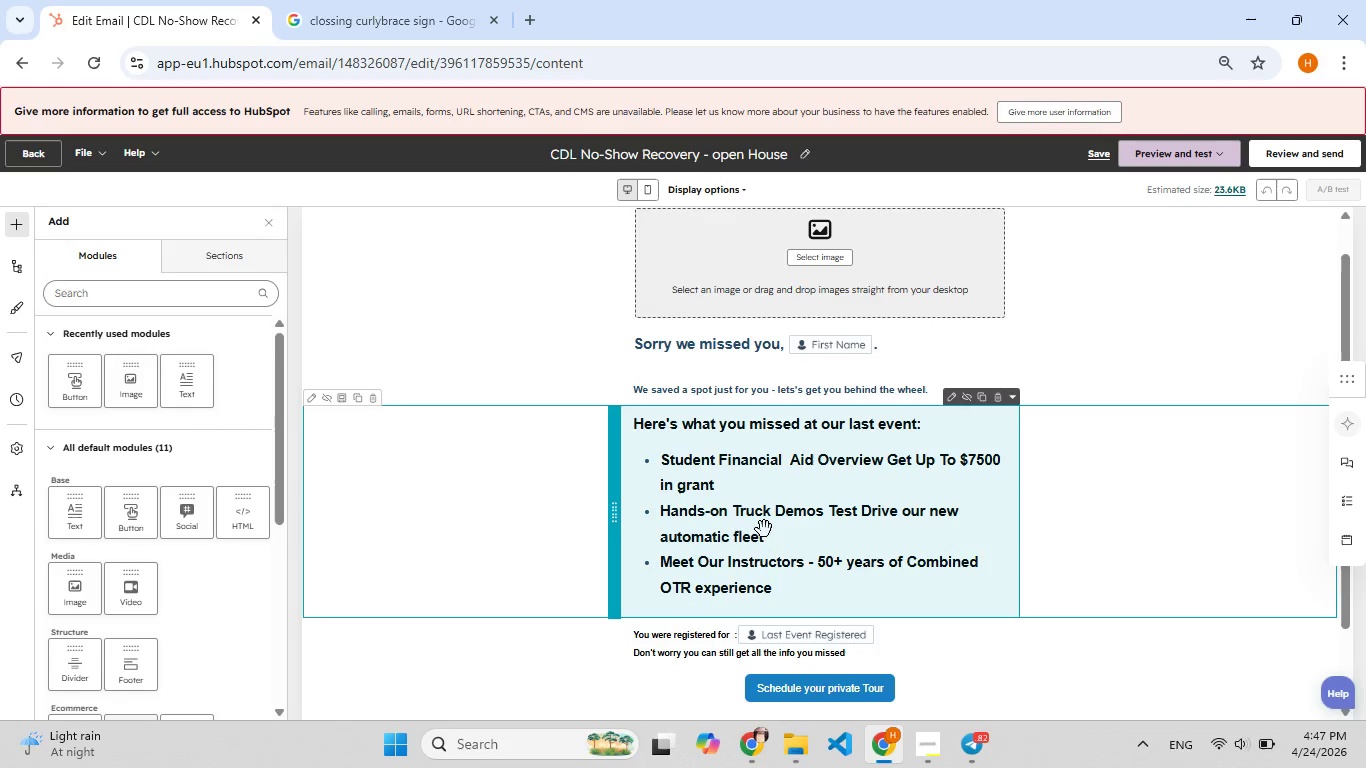 
double_click([764, 529])
 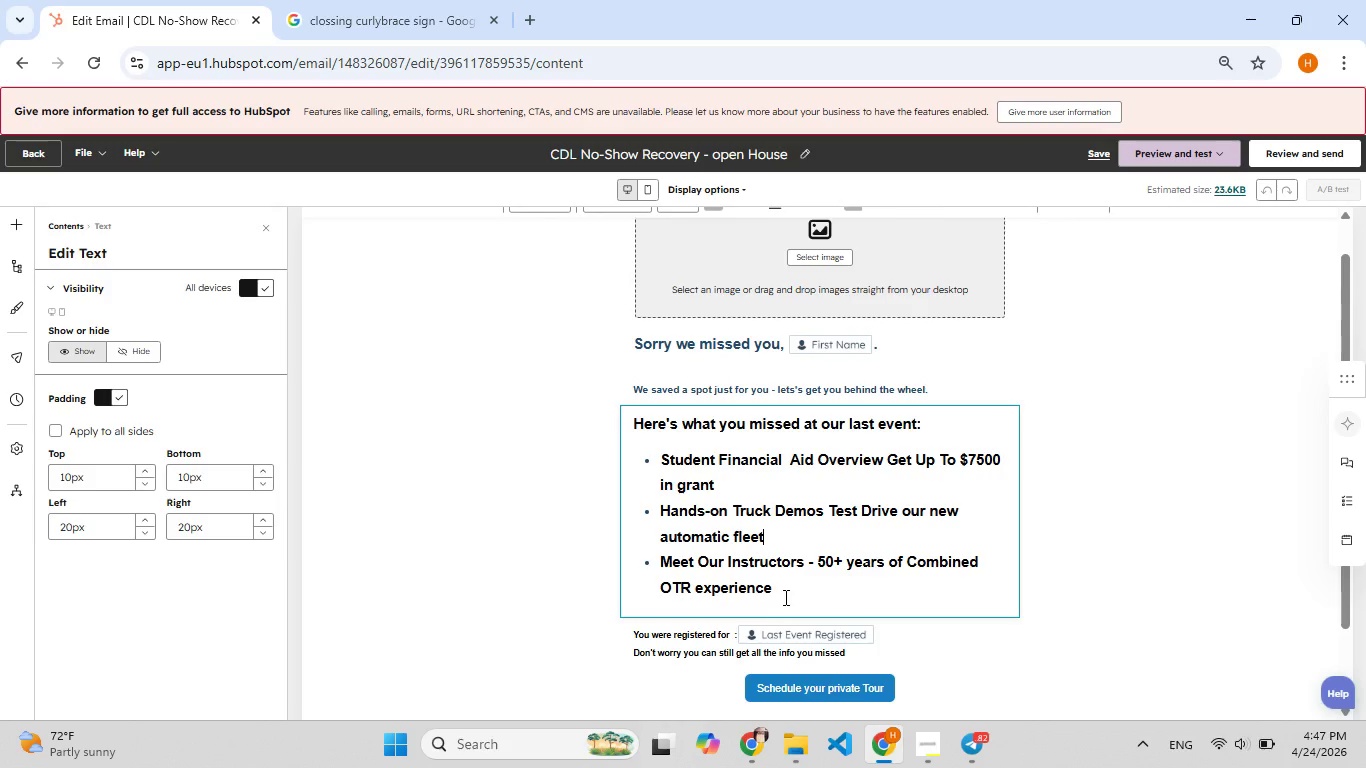 
left_click_drag(start_coordinate=[783, 592], to_coordinate=[625, 433])
 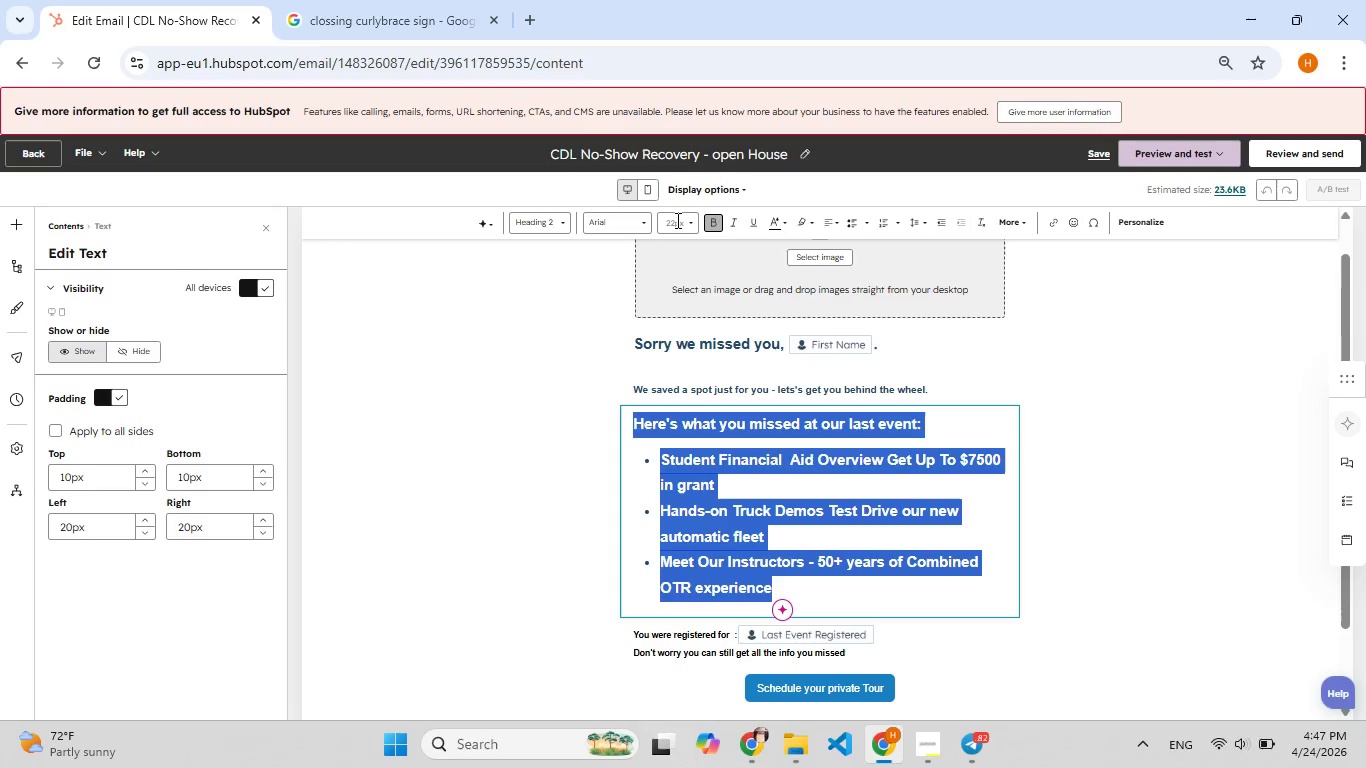 
left_click([686, 225])
 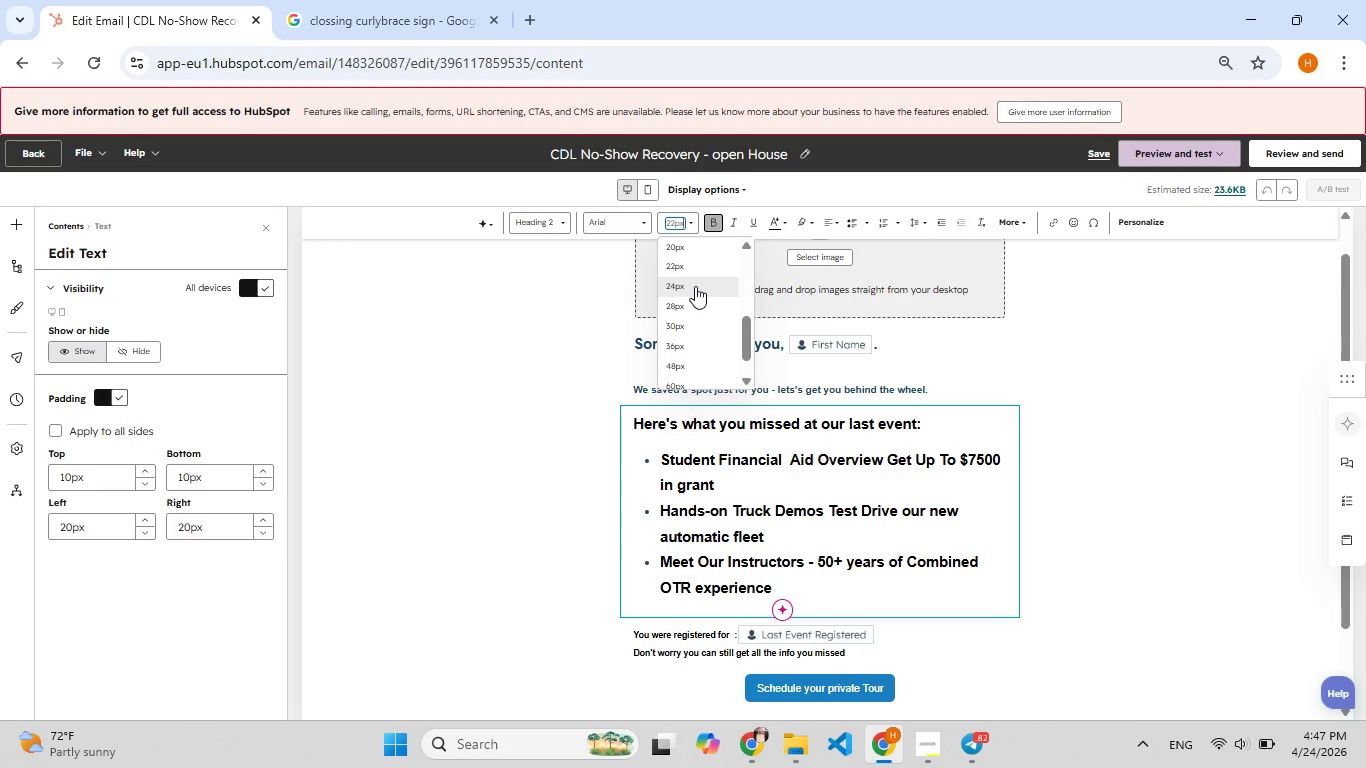 
scroll: coordinate [695, 286], scroll_direction: up, amount: 1.0
 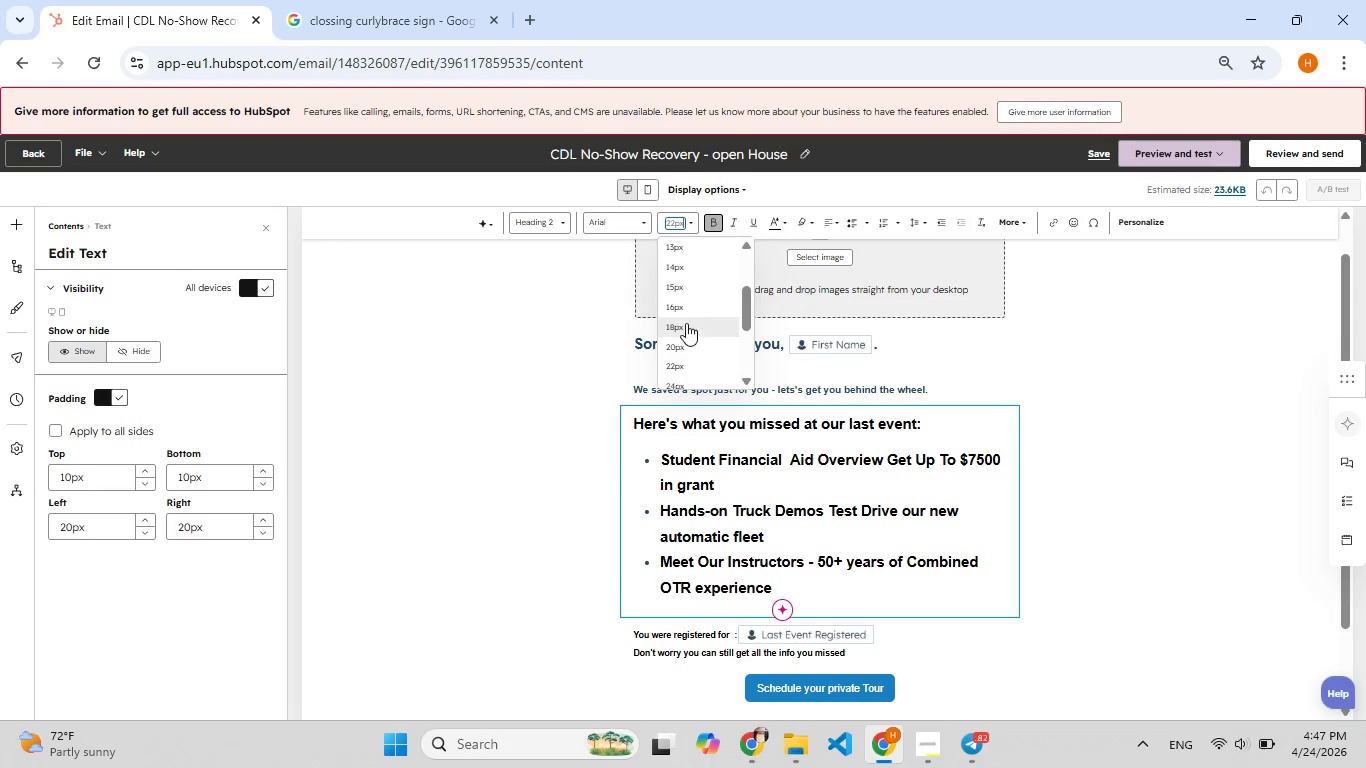 
left_click([686, 323])
 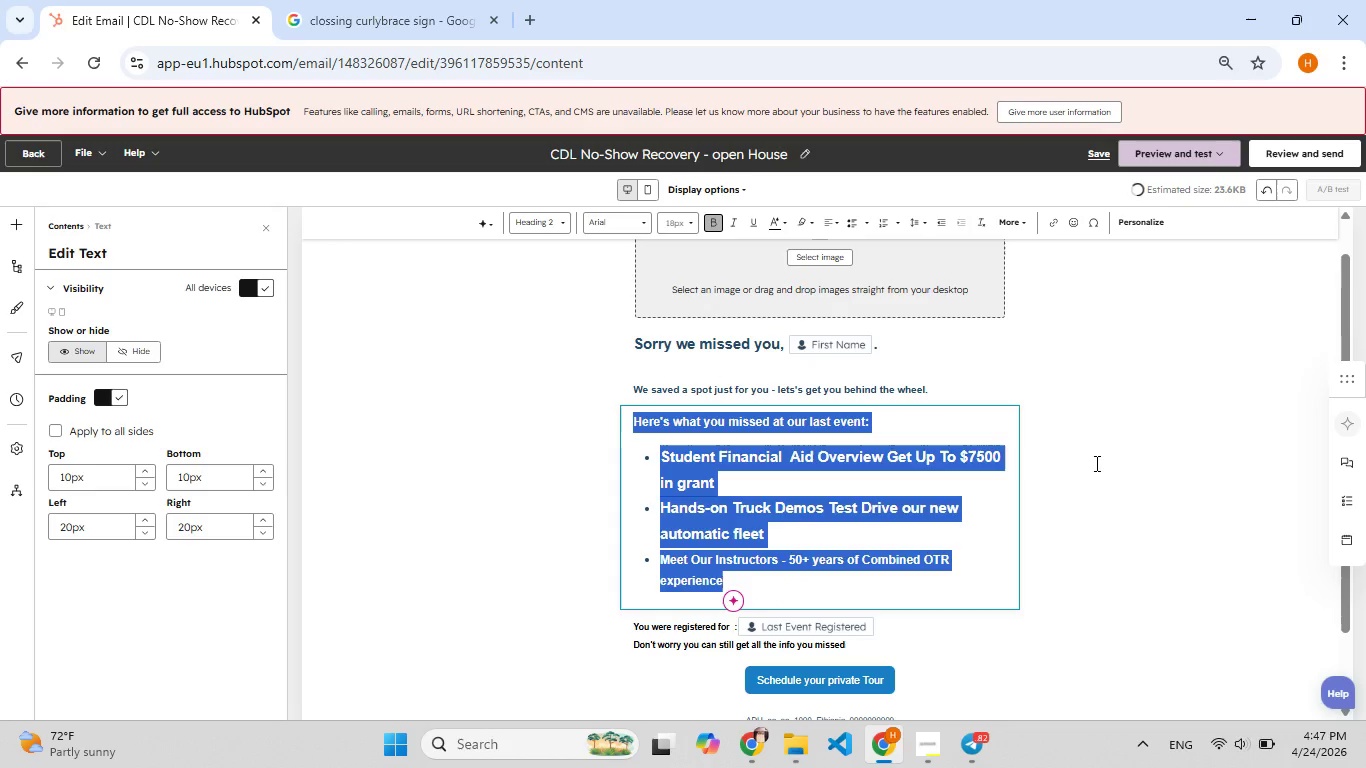 
left_click([1097, 463])
 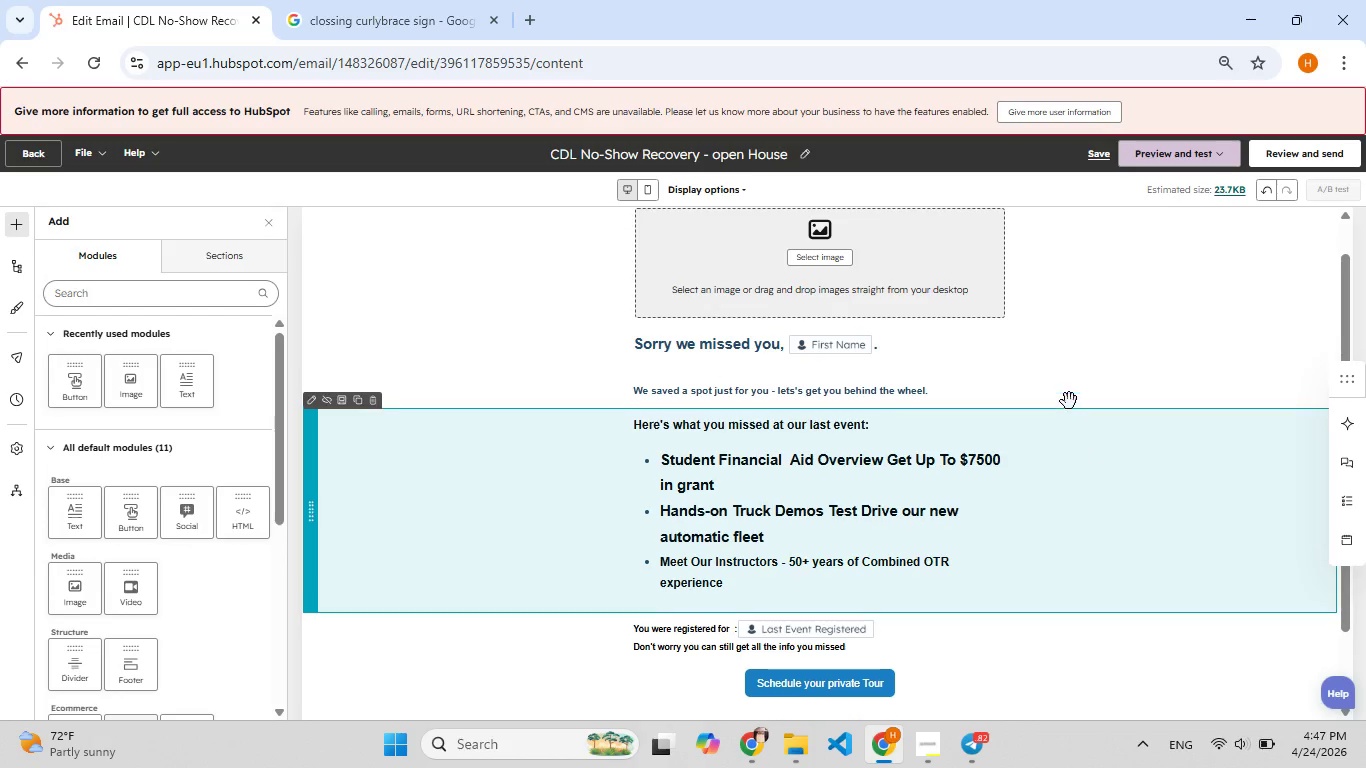 
left_click([1086, 341])
 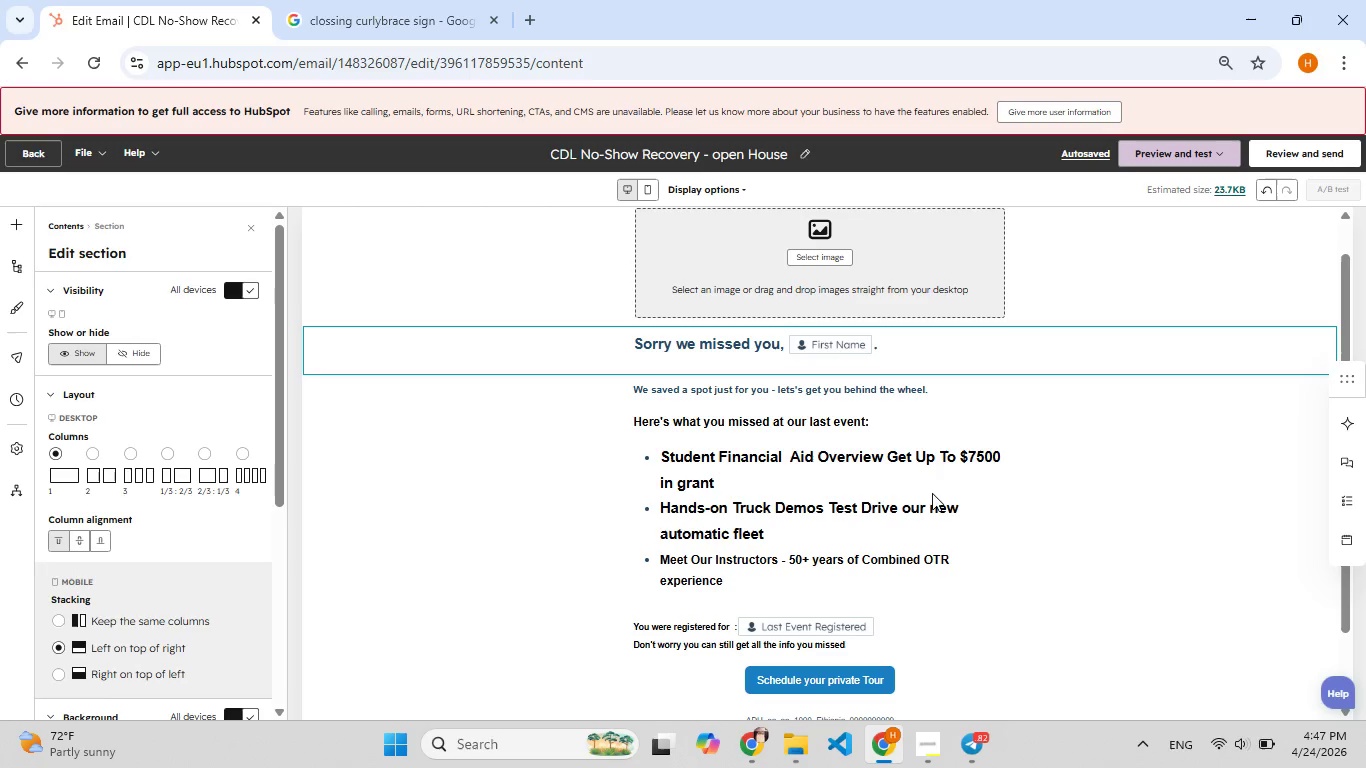 
left_click([860, 493])
 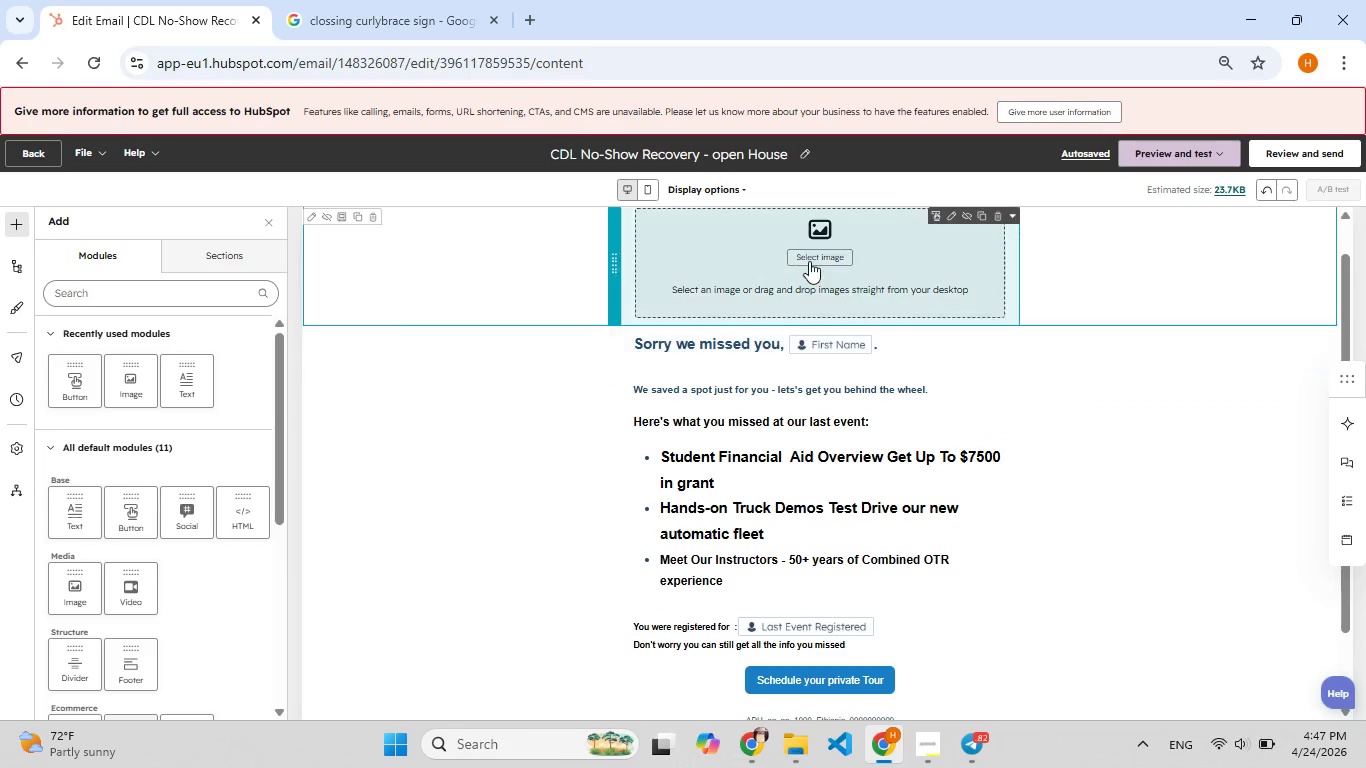 
scroll: coordinate [815, 281], scroll_direction: up, amount: 1.0
 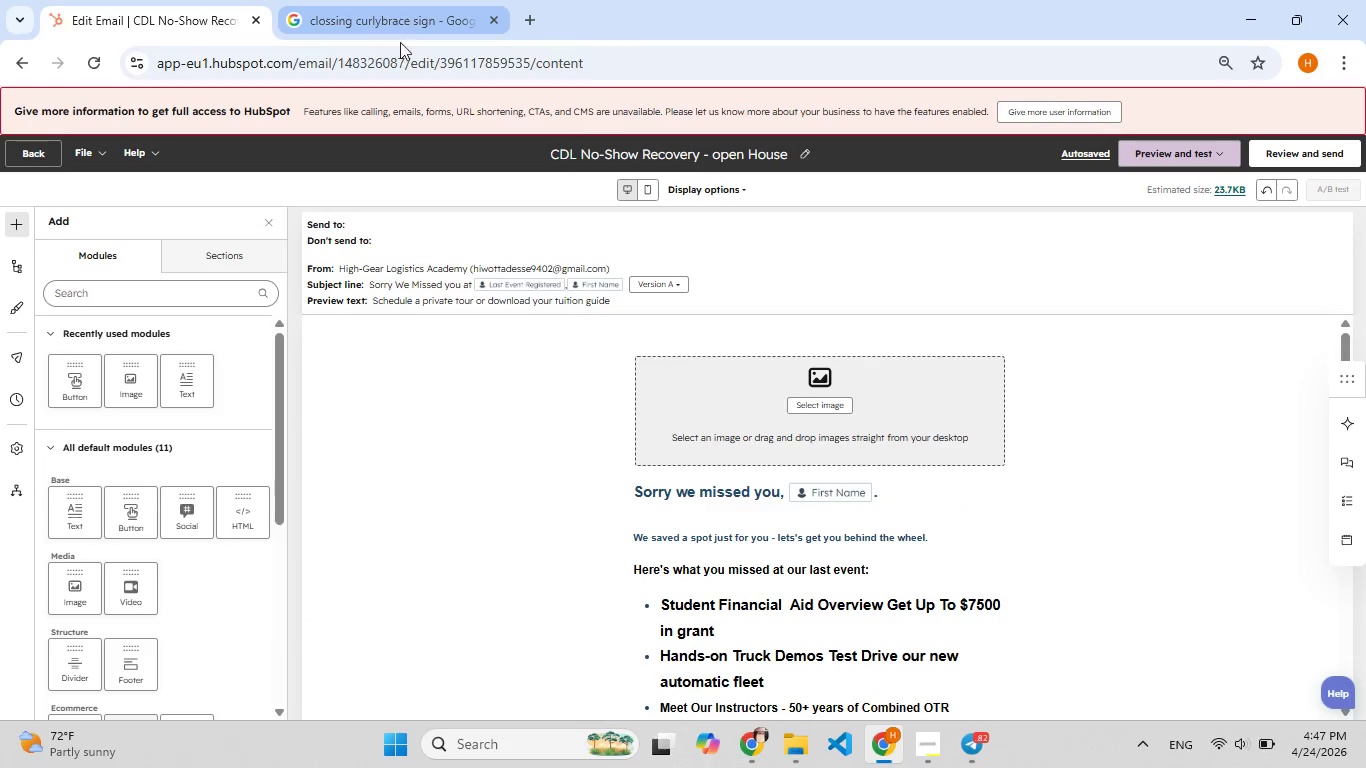 
scroll: coordinate [958, 446], scroll_direction: down, amount: 3.0
 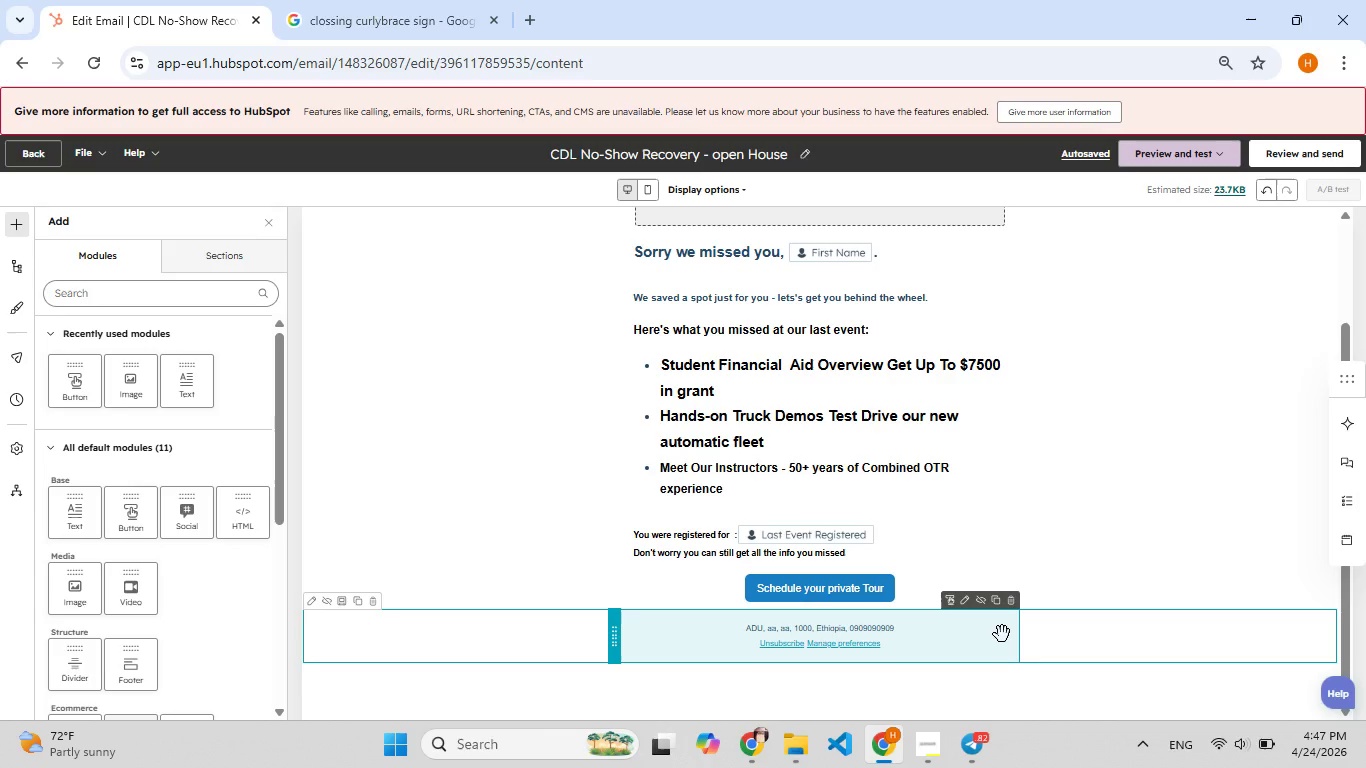 
wait(9.94)
 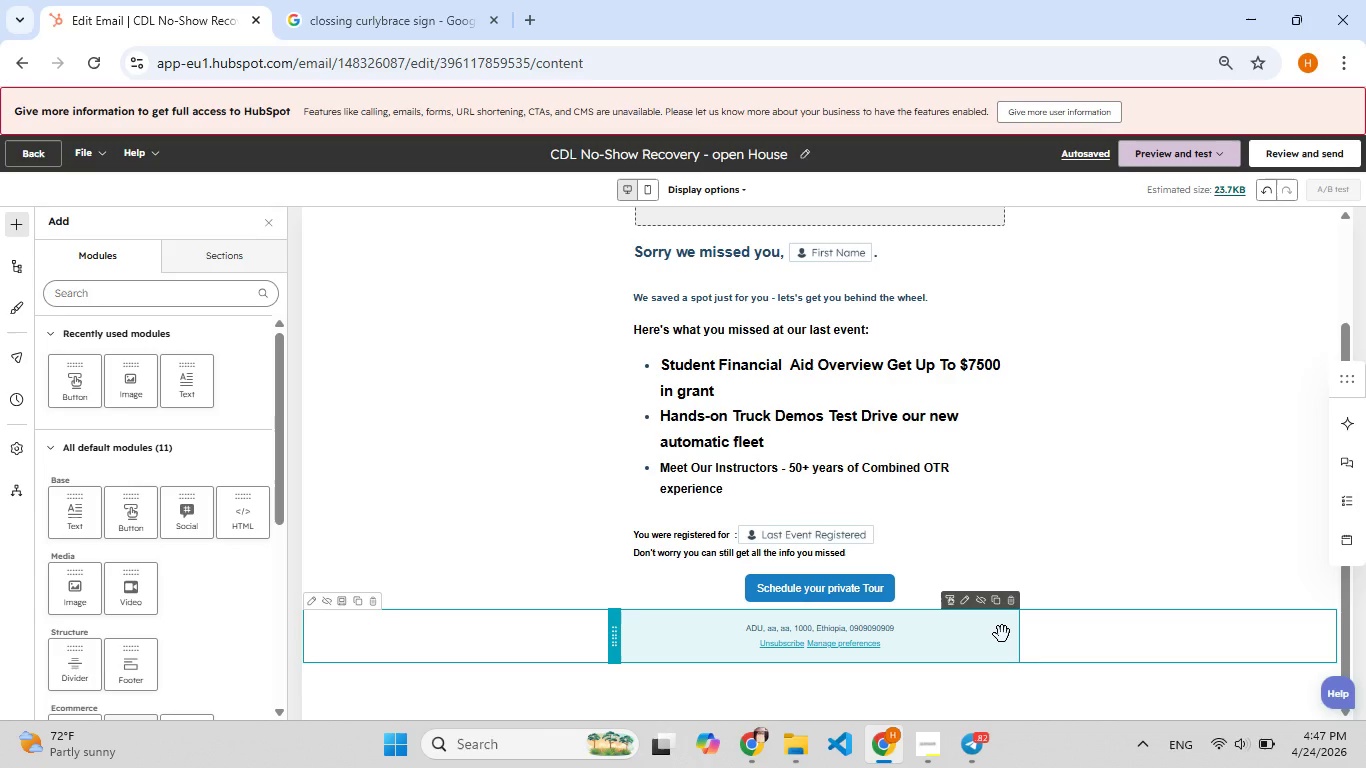 
left_click([1042, 662])
 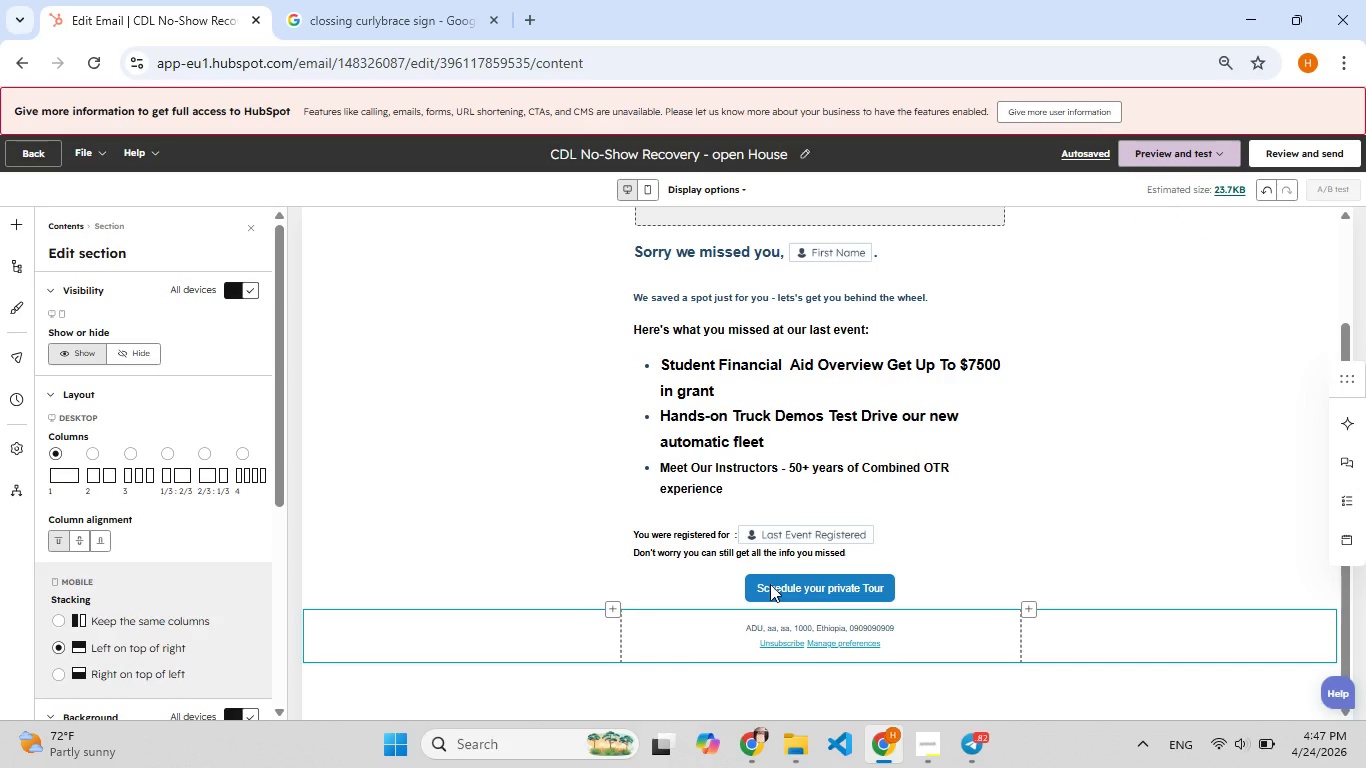 
left_click([662, 571])
 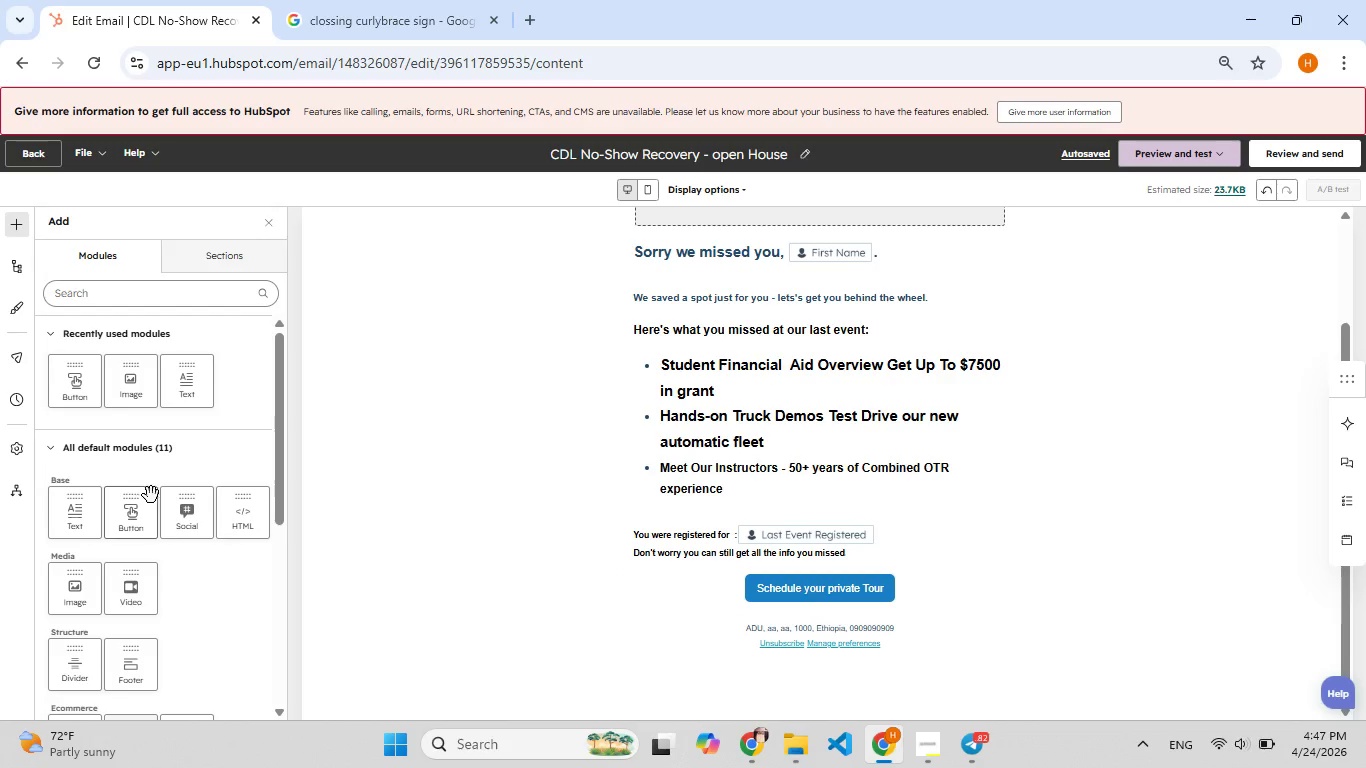 
scroll: coordinate [124, 554], scroll_direction: down, amount: 1.0
 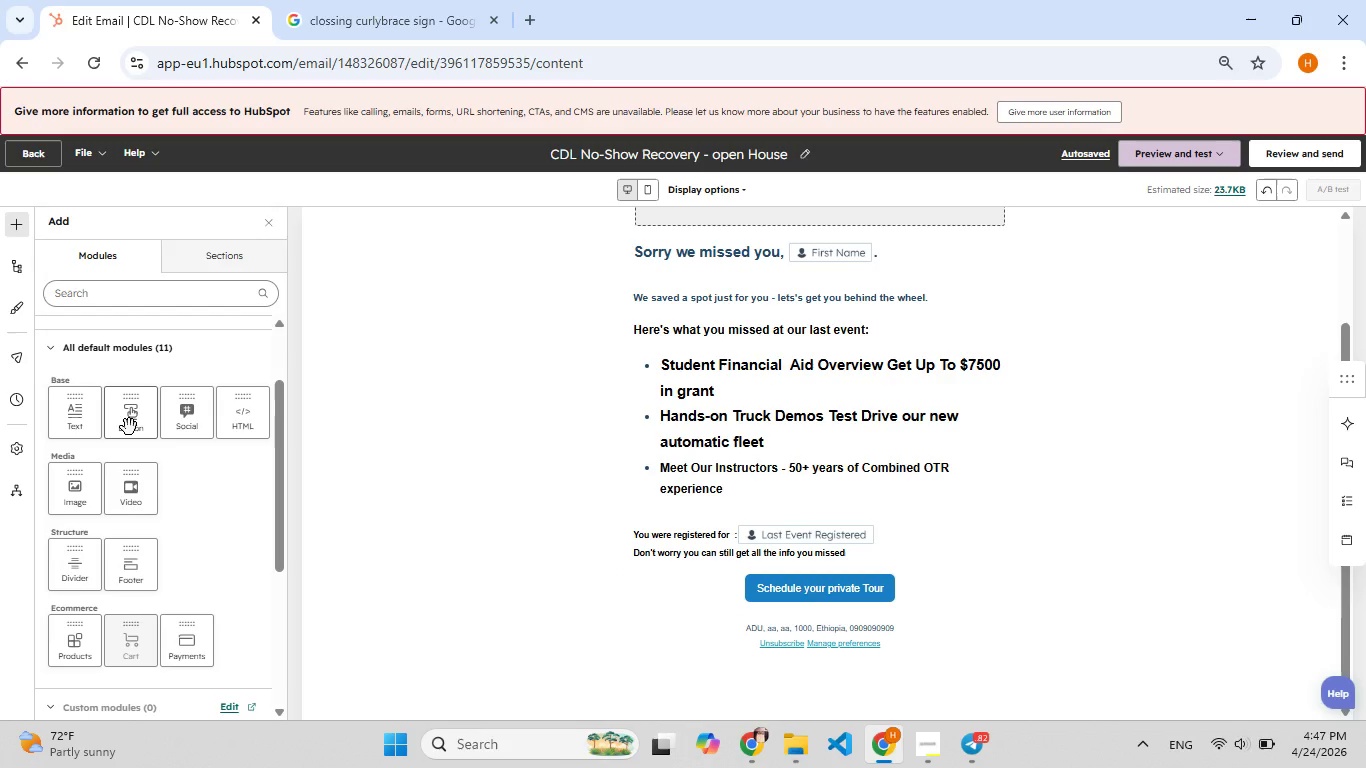 
left_click_drag(start_coordinate=[129, 427], to_coordinate=[580, 554])
 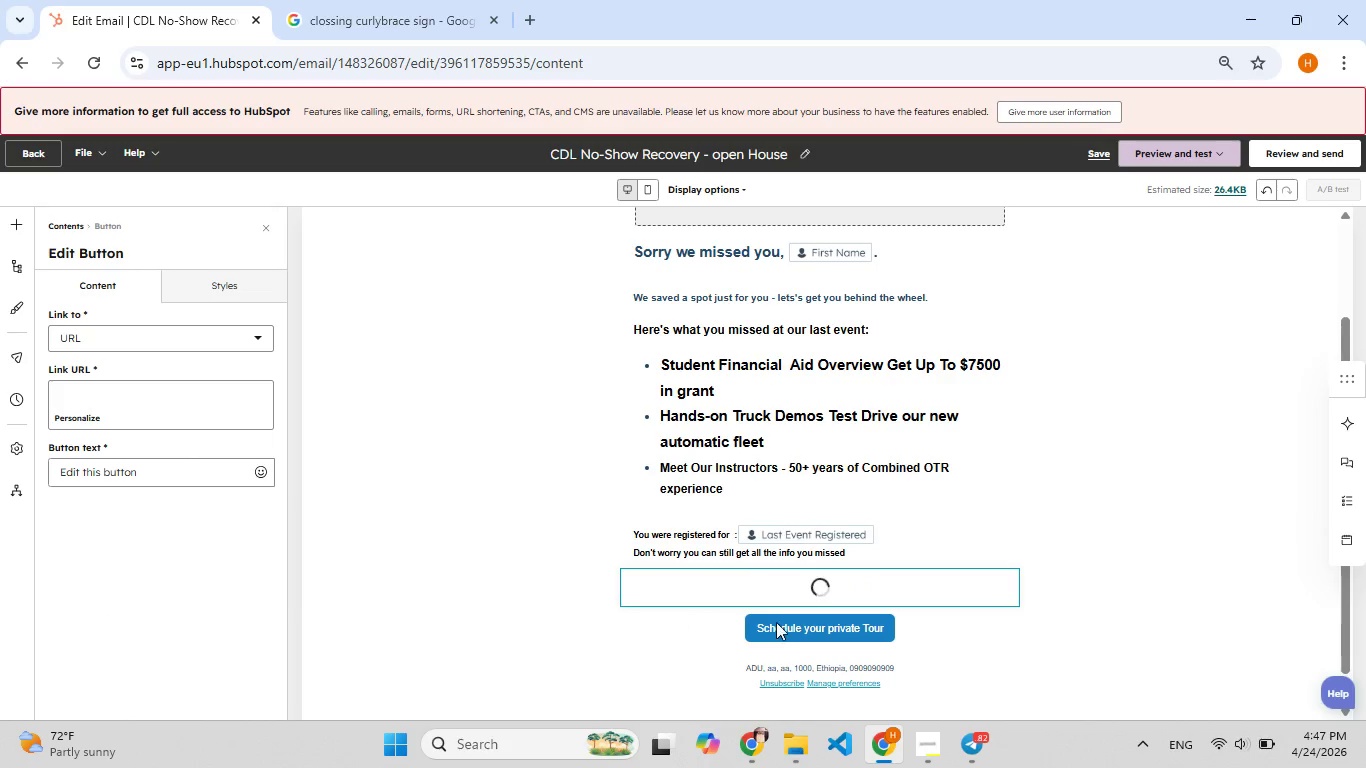 
left_click([715, 590])
 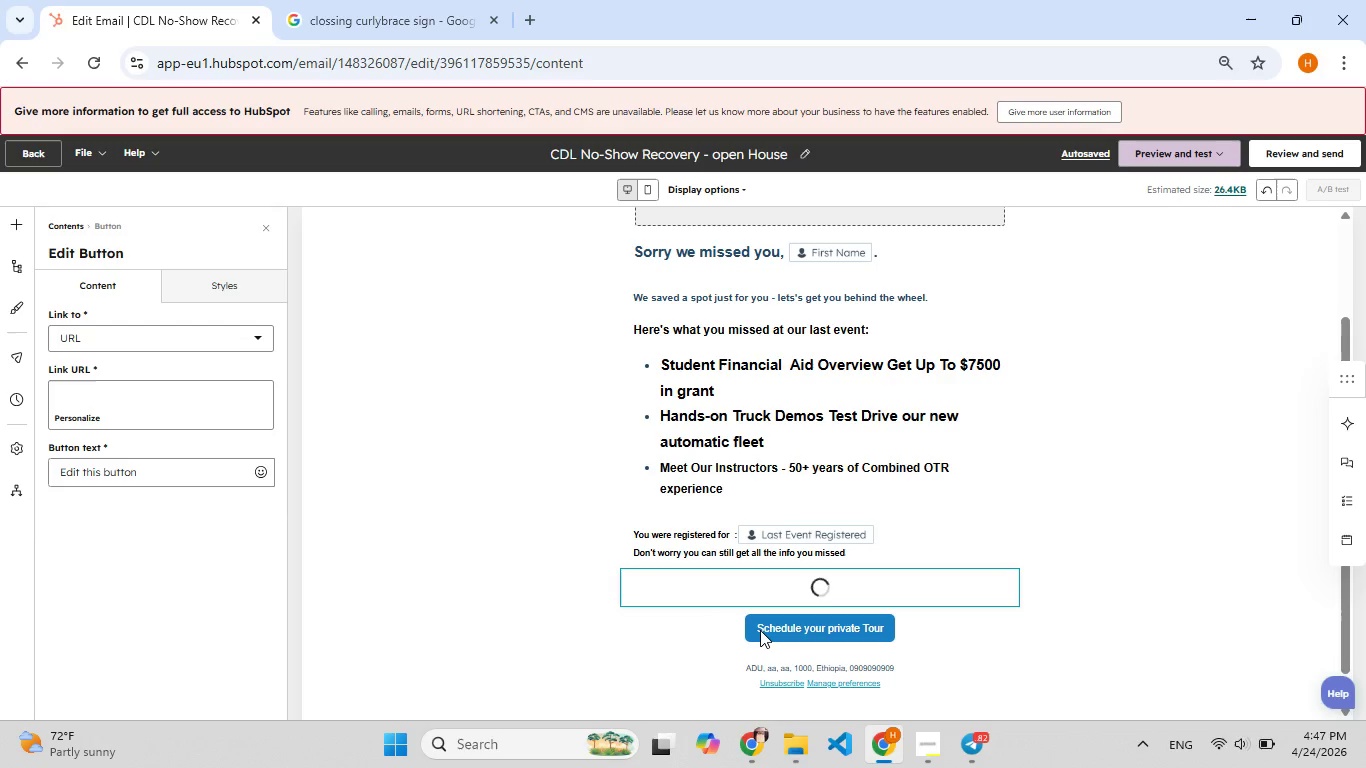 
left_click_drag(start_coordinate=[761, 630], to_coordinate=[751, 600])
 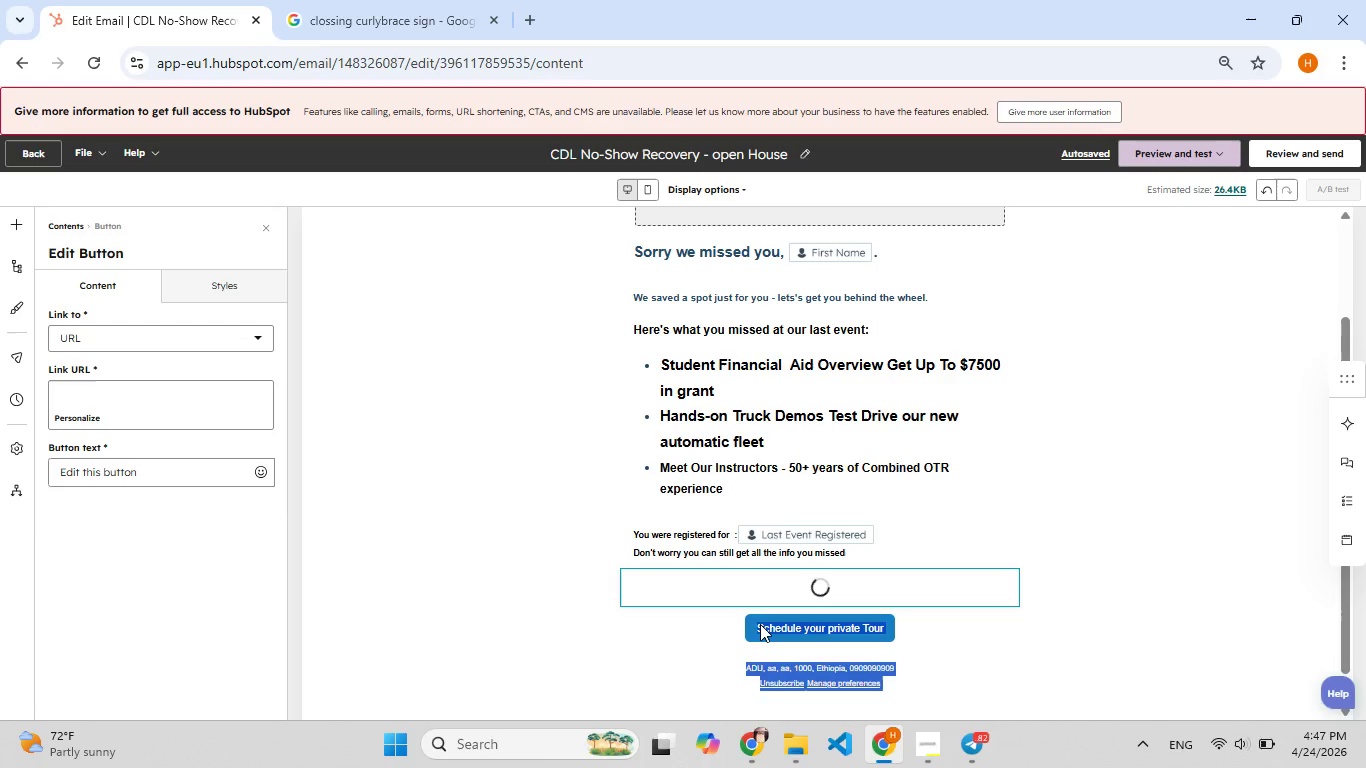 
left_click([760, 624])
 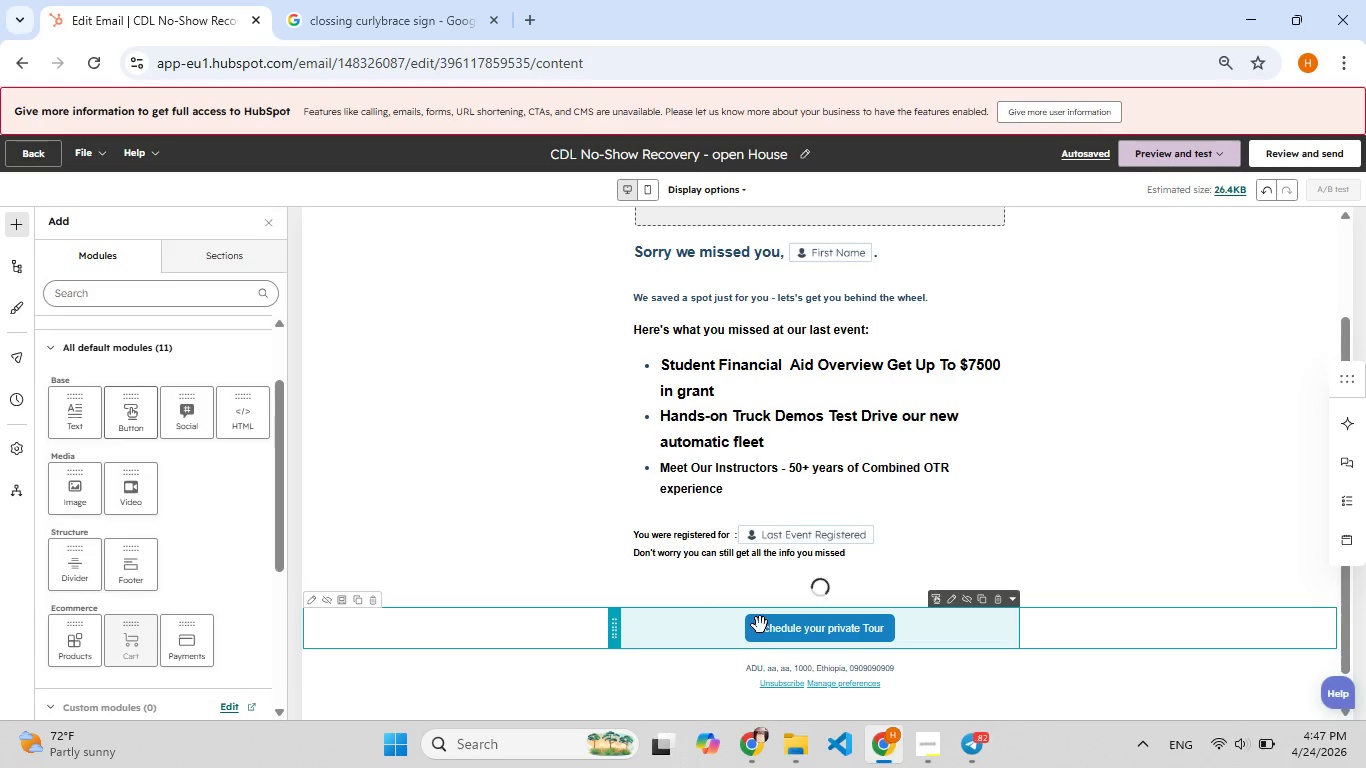 
left_click_drag(start_coordinate=[760, 625], to_coordinate=[736, 581])
 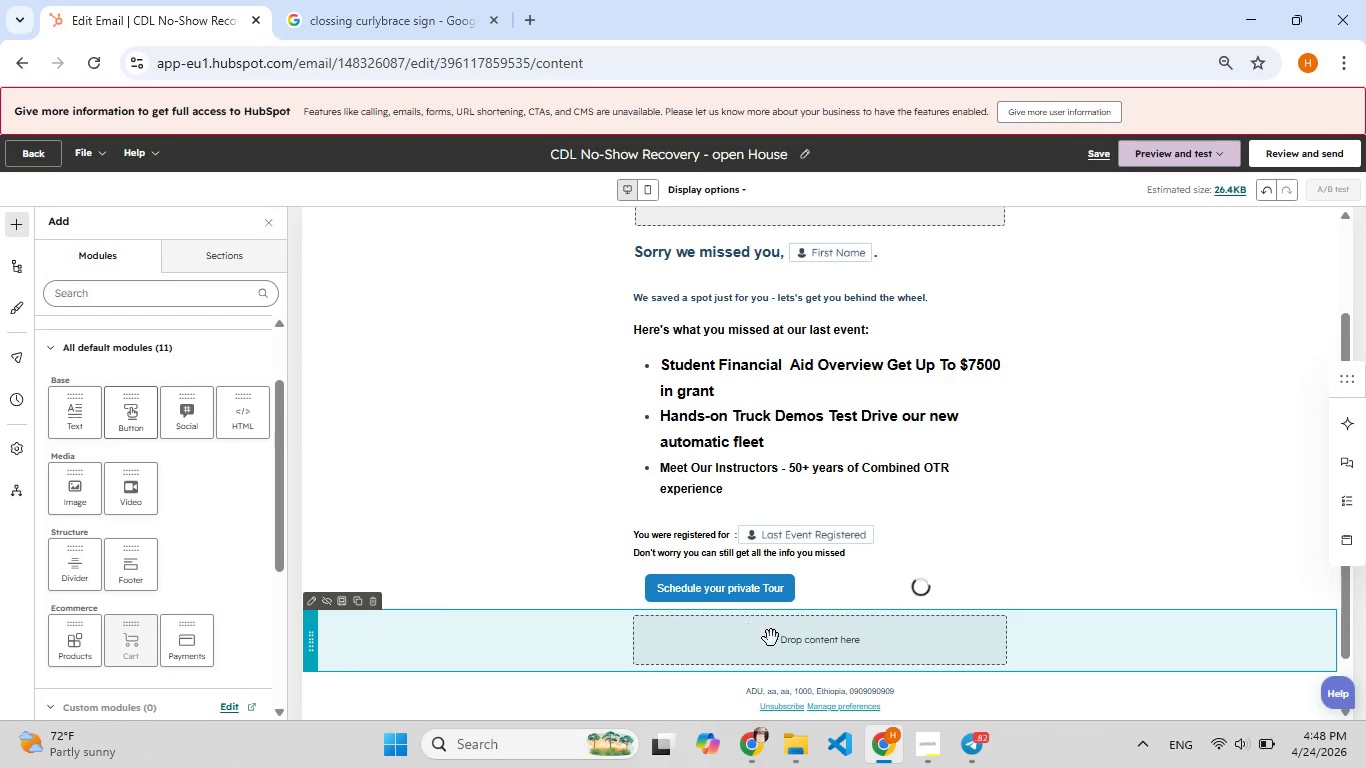 
left_click([772, 638])
 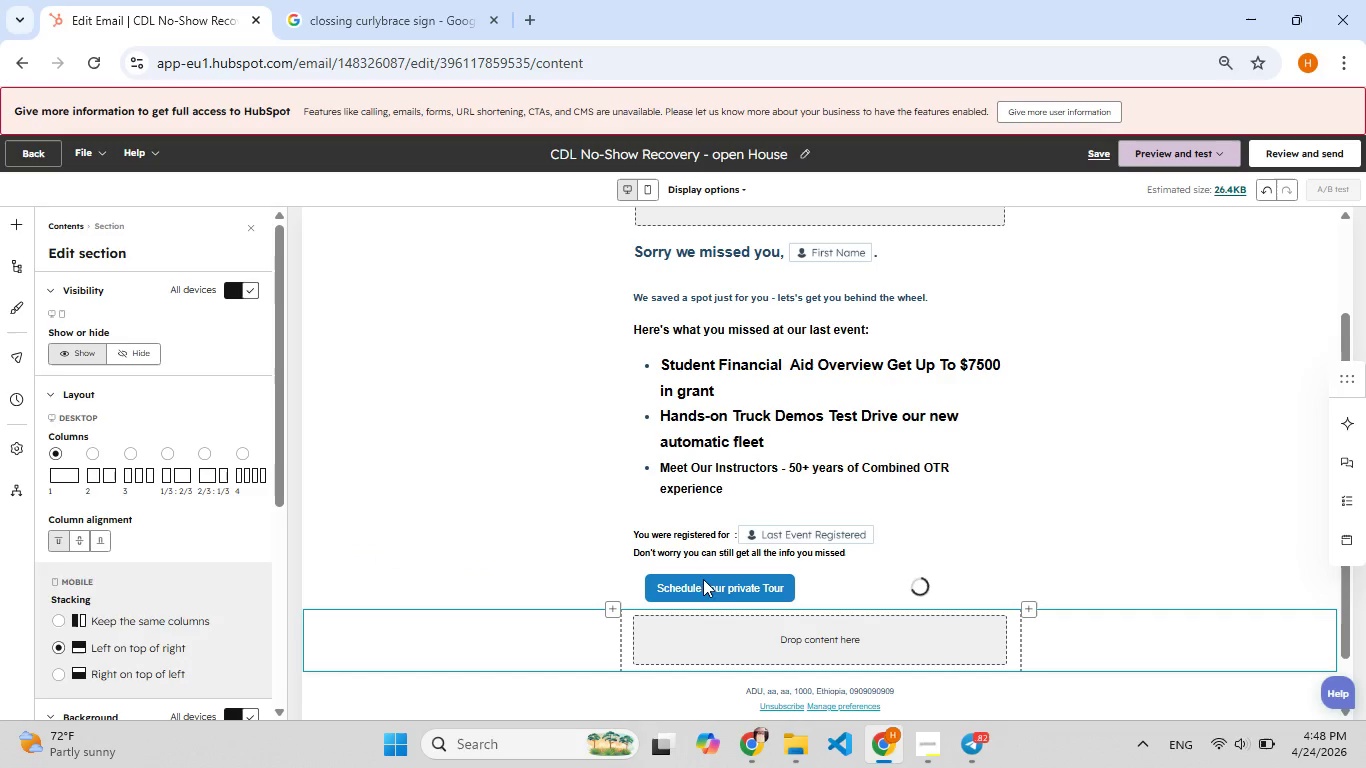 
left_click([701, 581])
 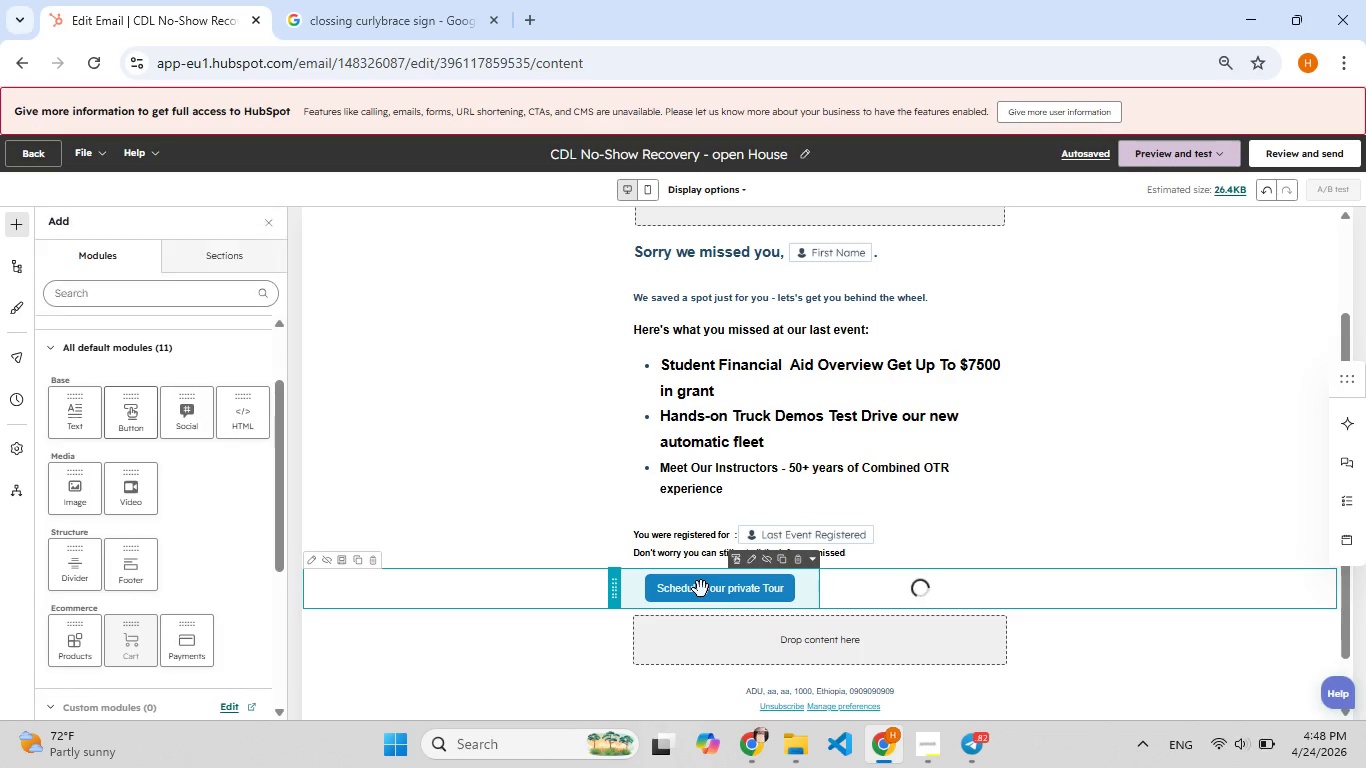 
left_click_drag(start_coordinate=[701, 589], to_coordinate=[758, 581])
 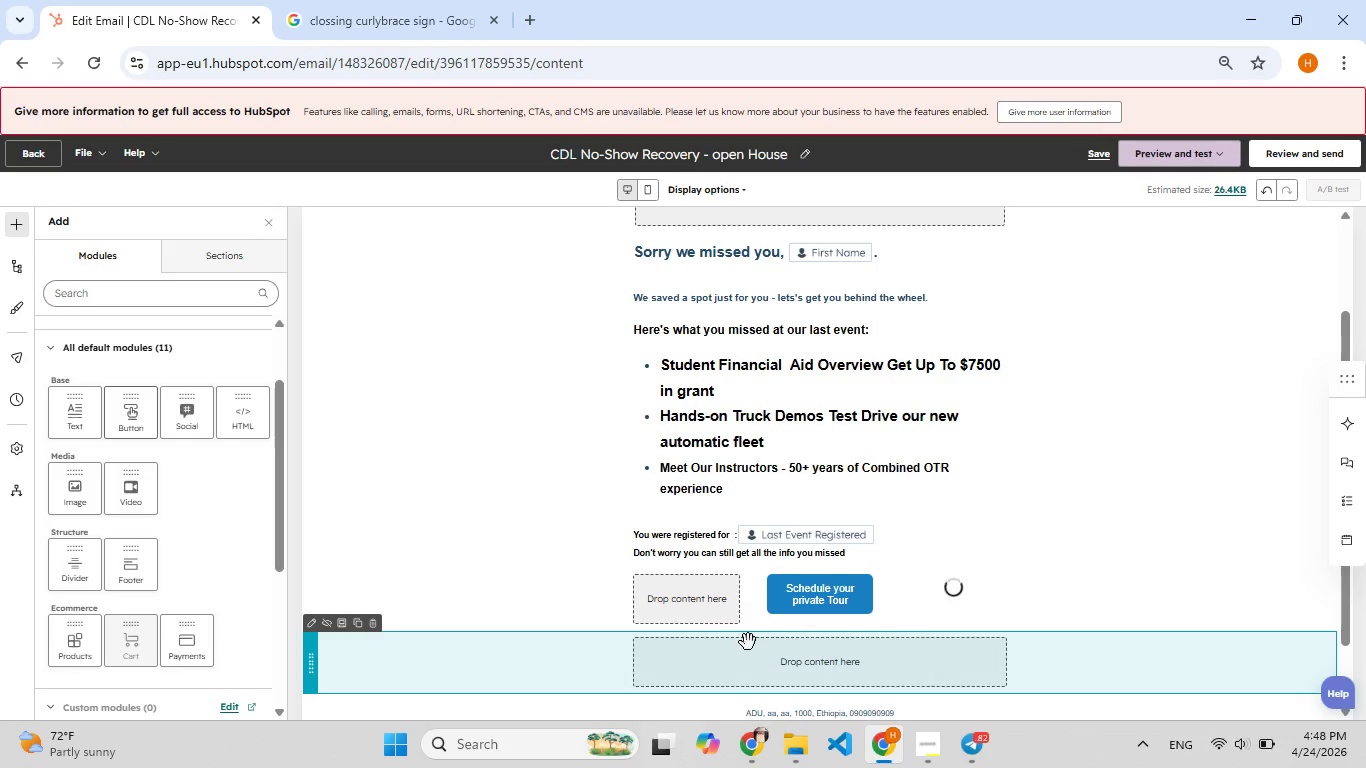 
left_click([700, 611])
 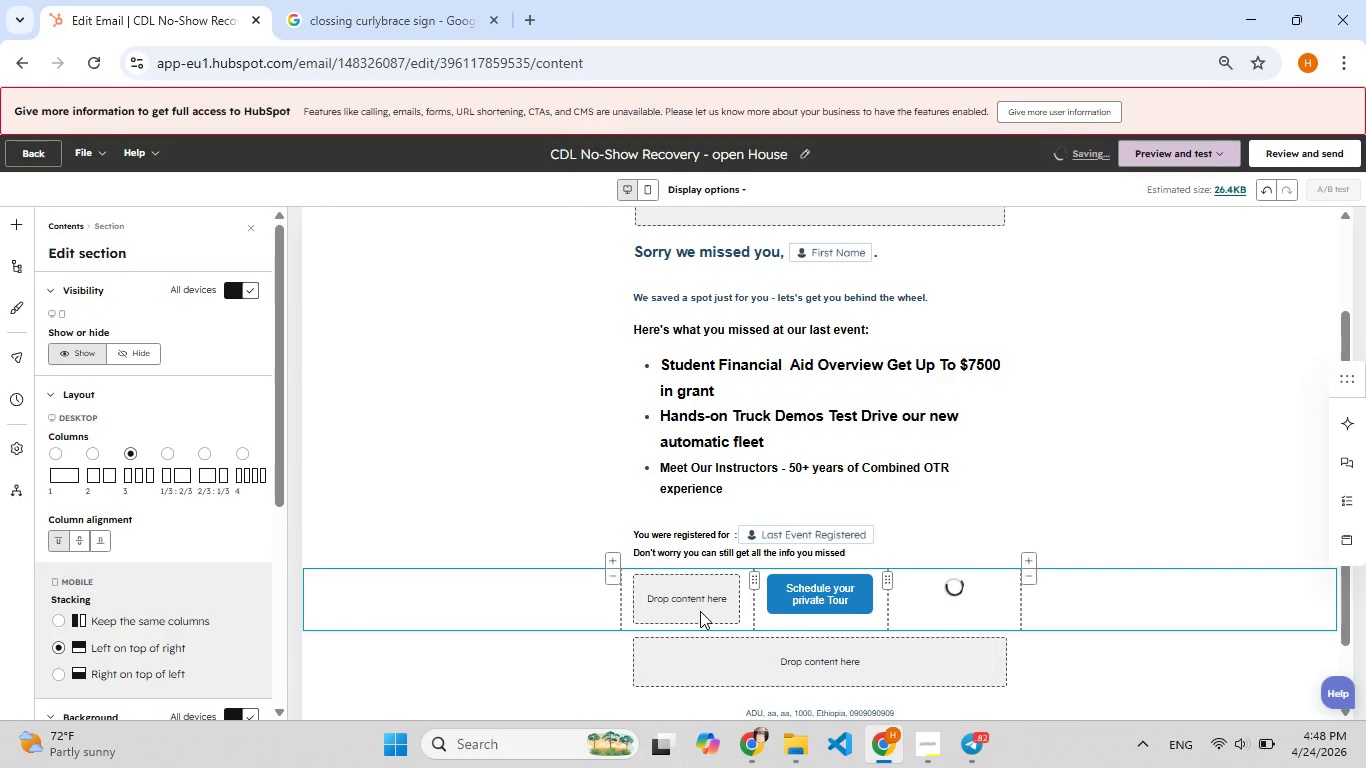 
double_click([700, 611])
 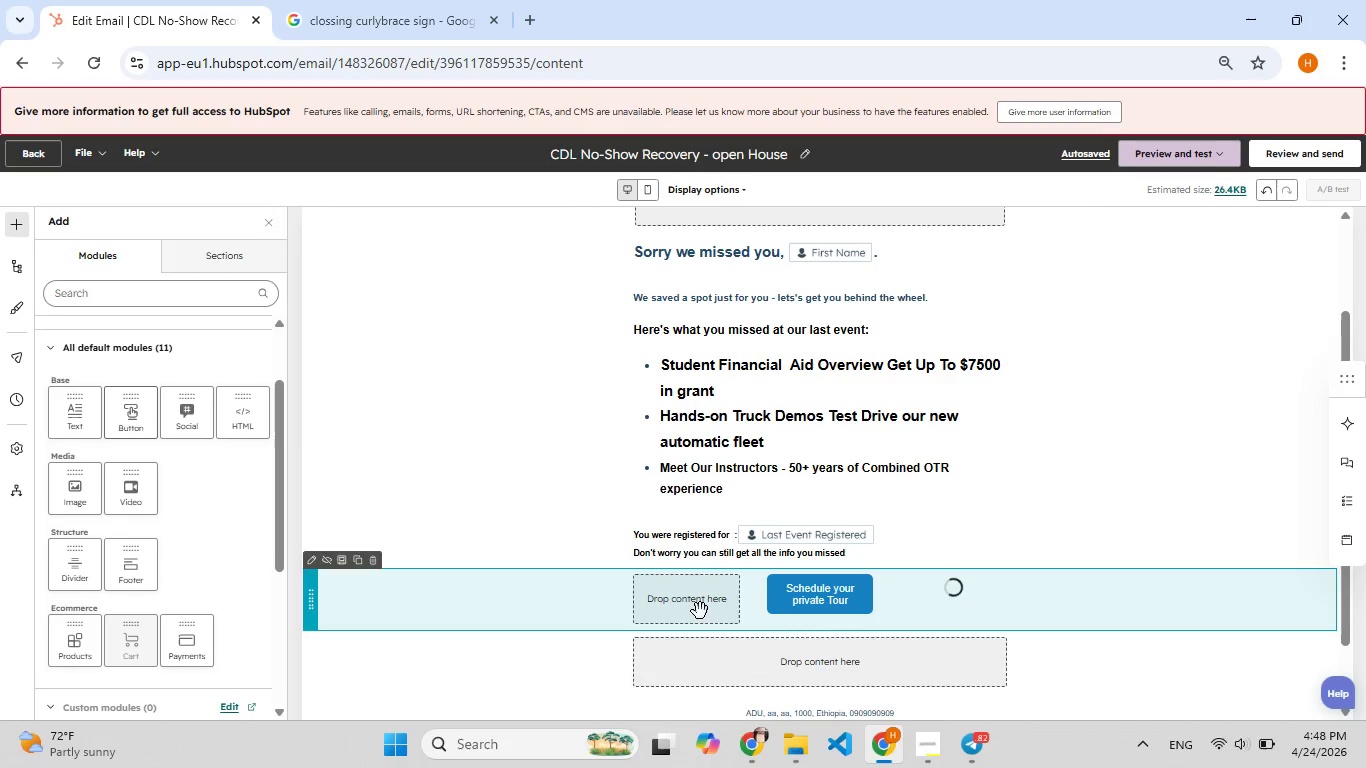 
double_click([700, 611])
 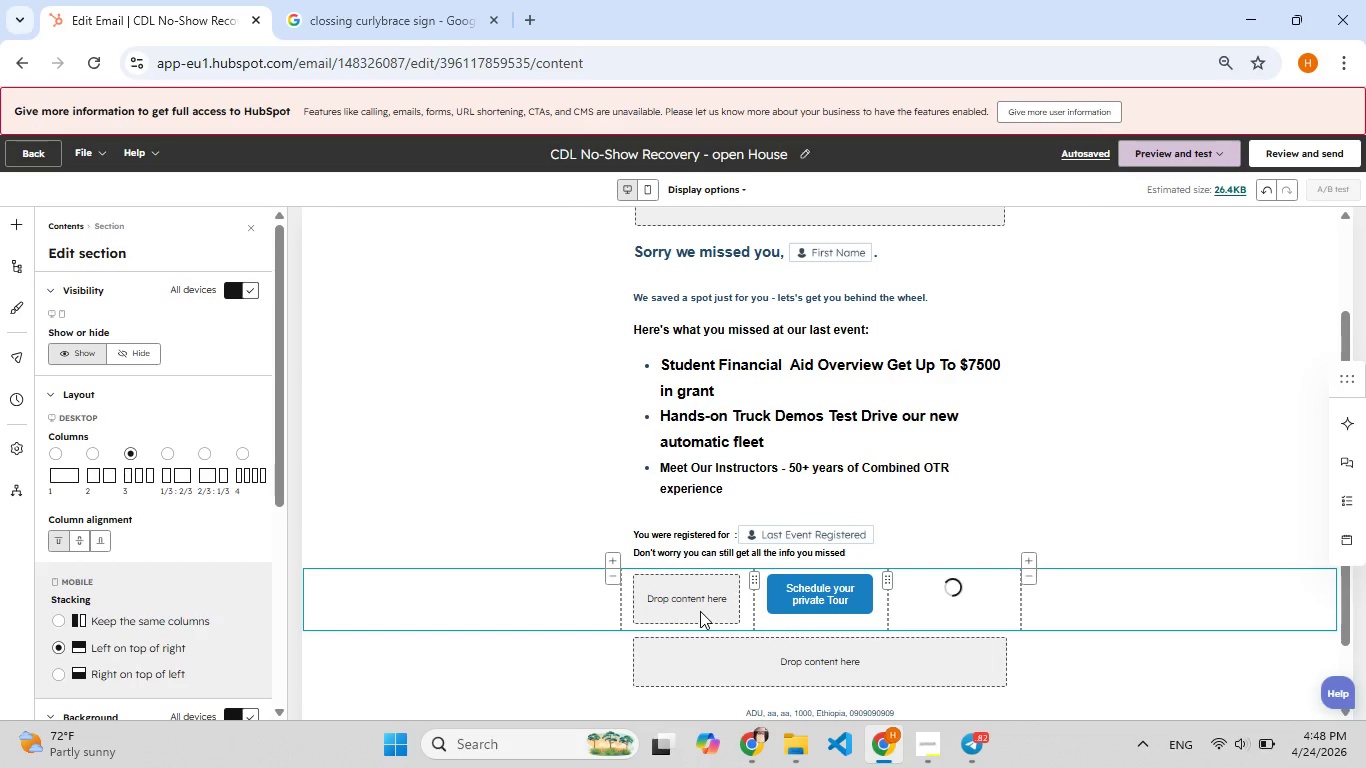 
key(Delete)
 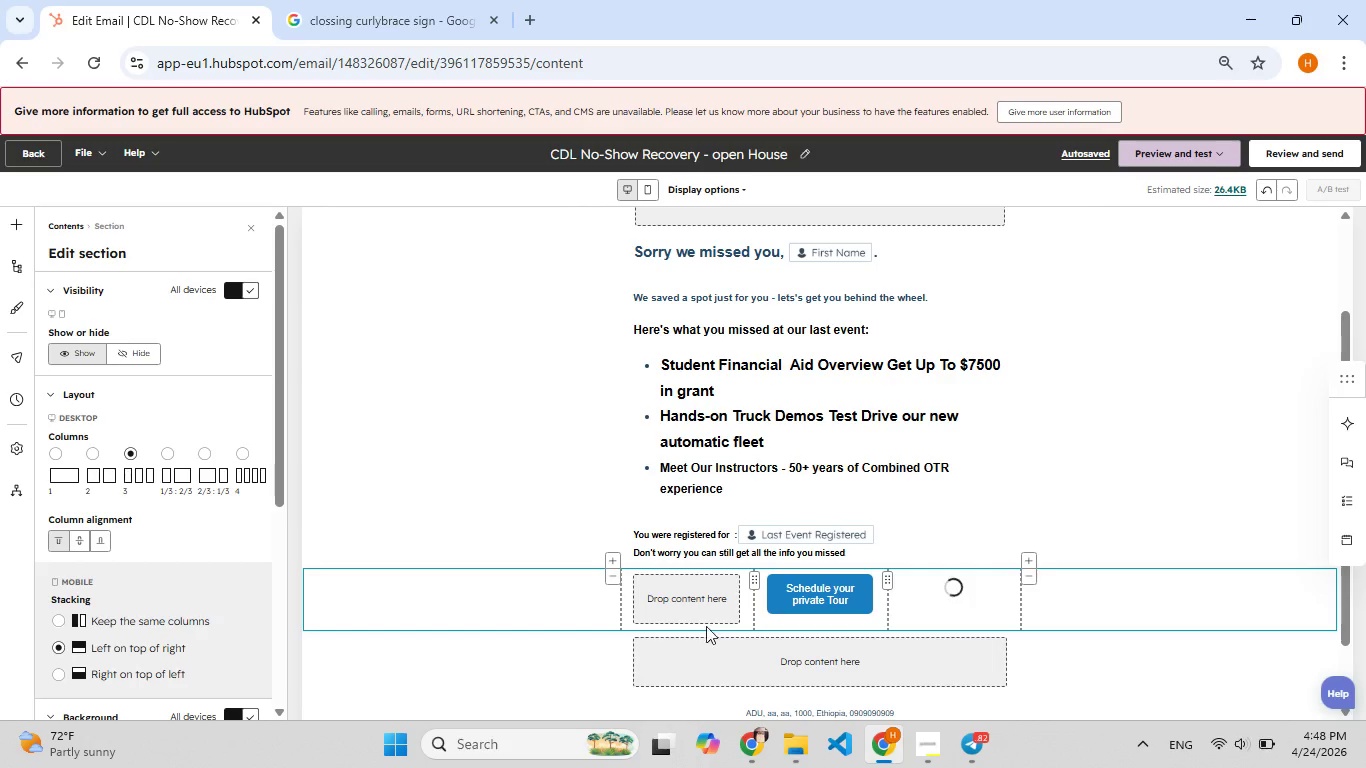 
scroll: coordinate [709, 628], scroll_direction: down, amount: 1.0
 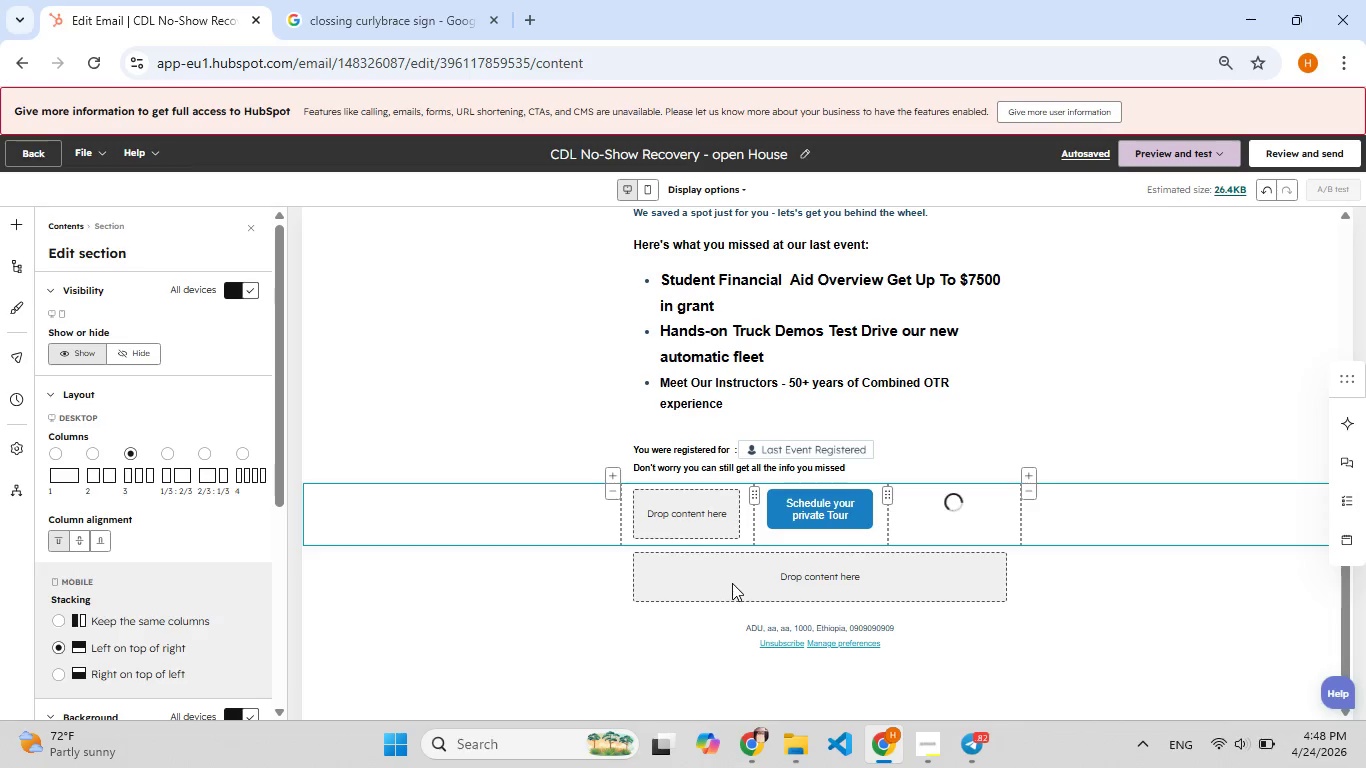 
left_click([732, 583])
 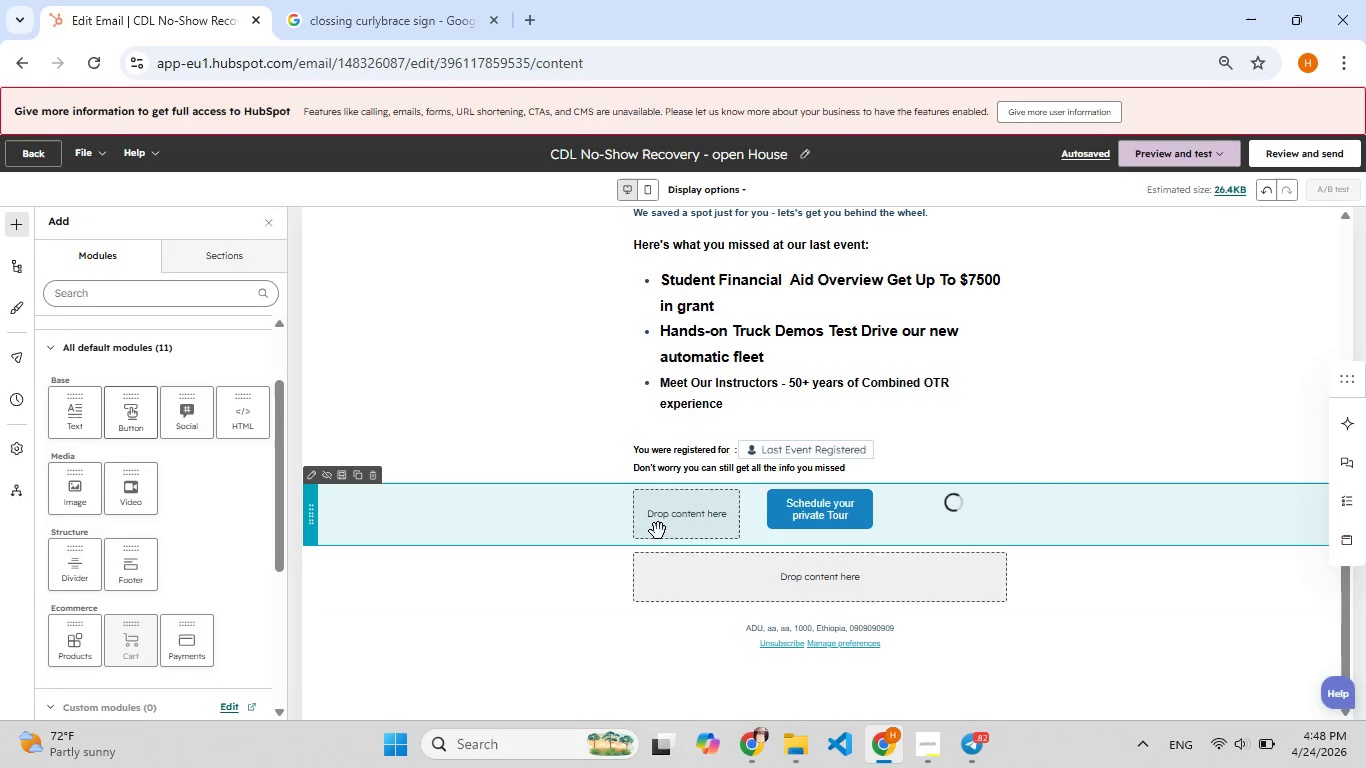 
double_click([658, 531])
 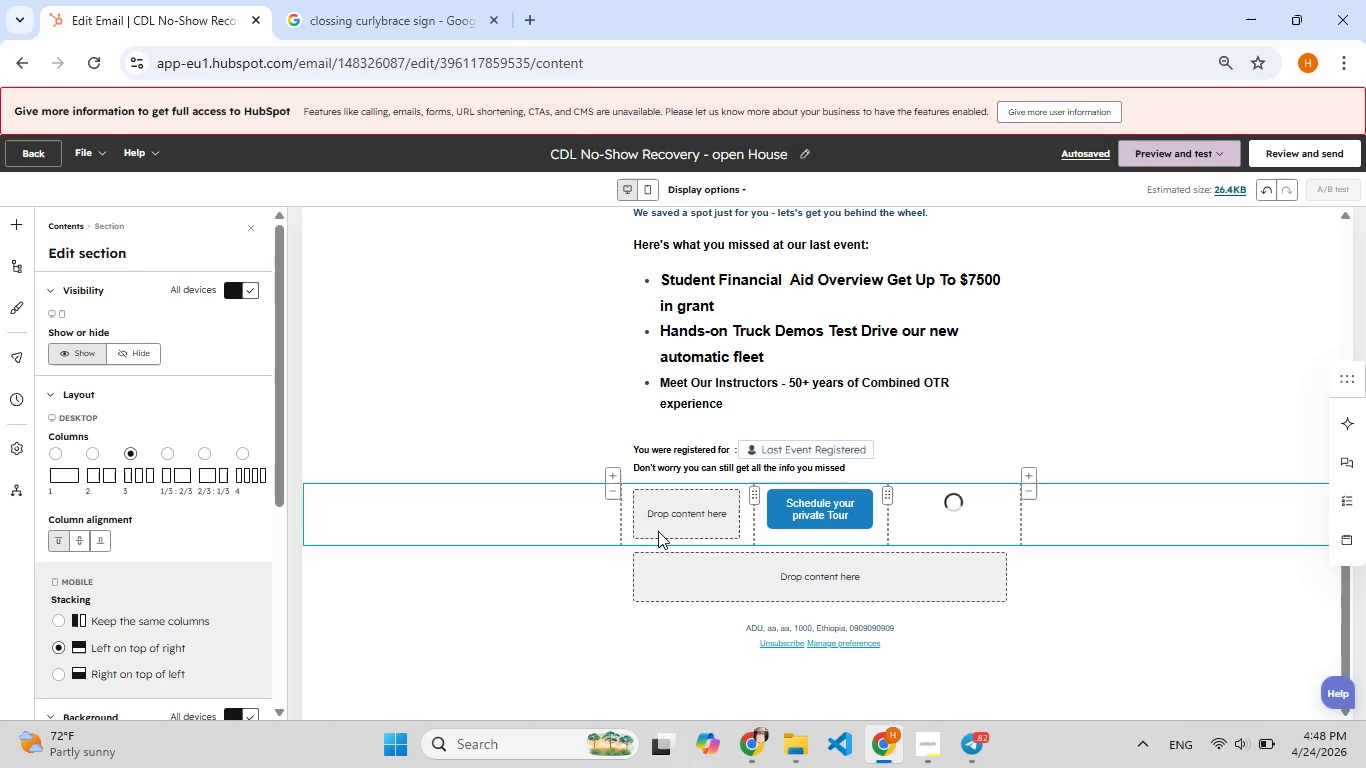 
double_click([658, 529])
 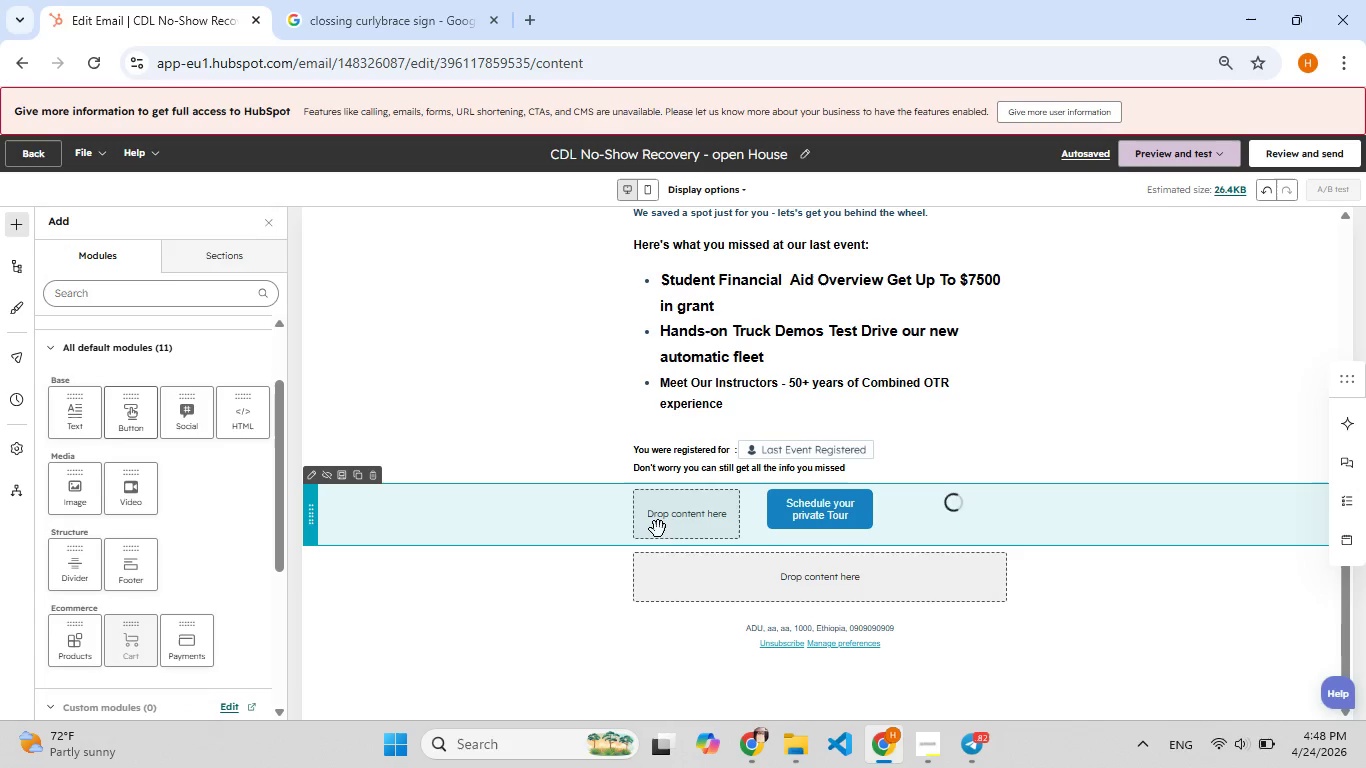 
left_click([658, 529])
 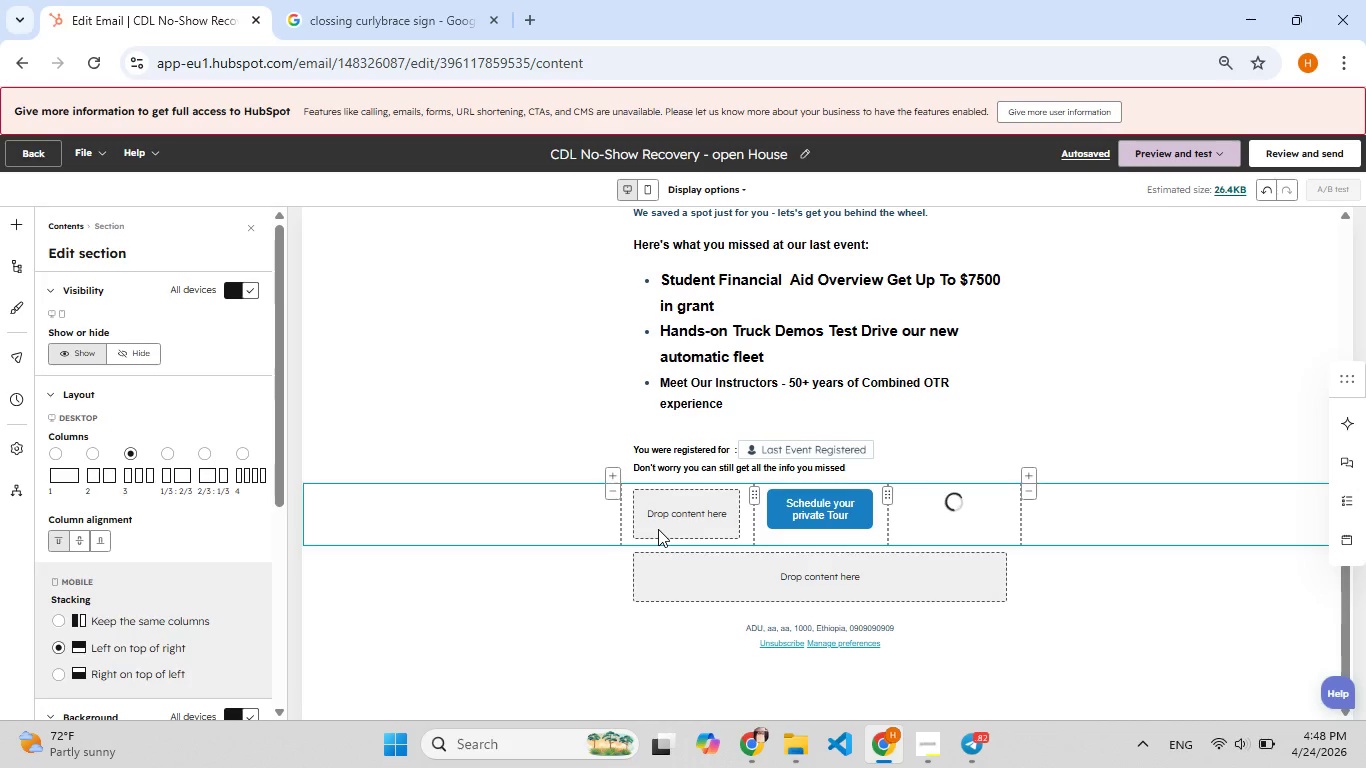 
right_click([658, 529])
 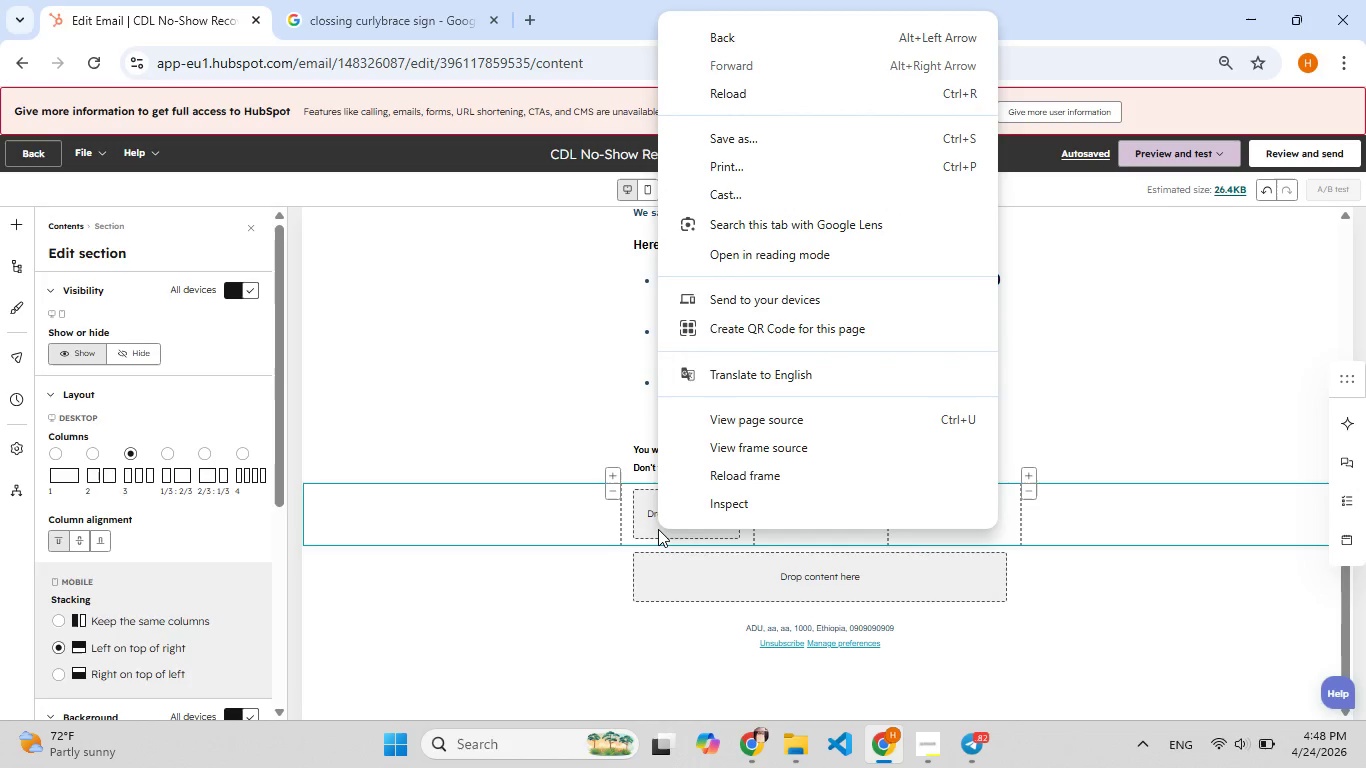 
left_click([658, 529])
 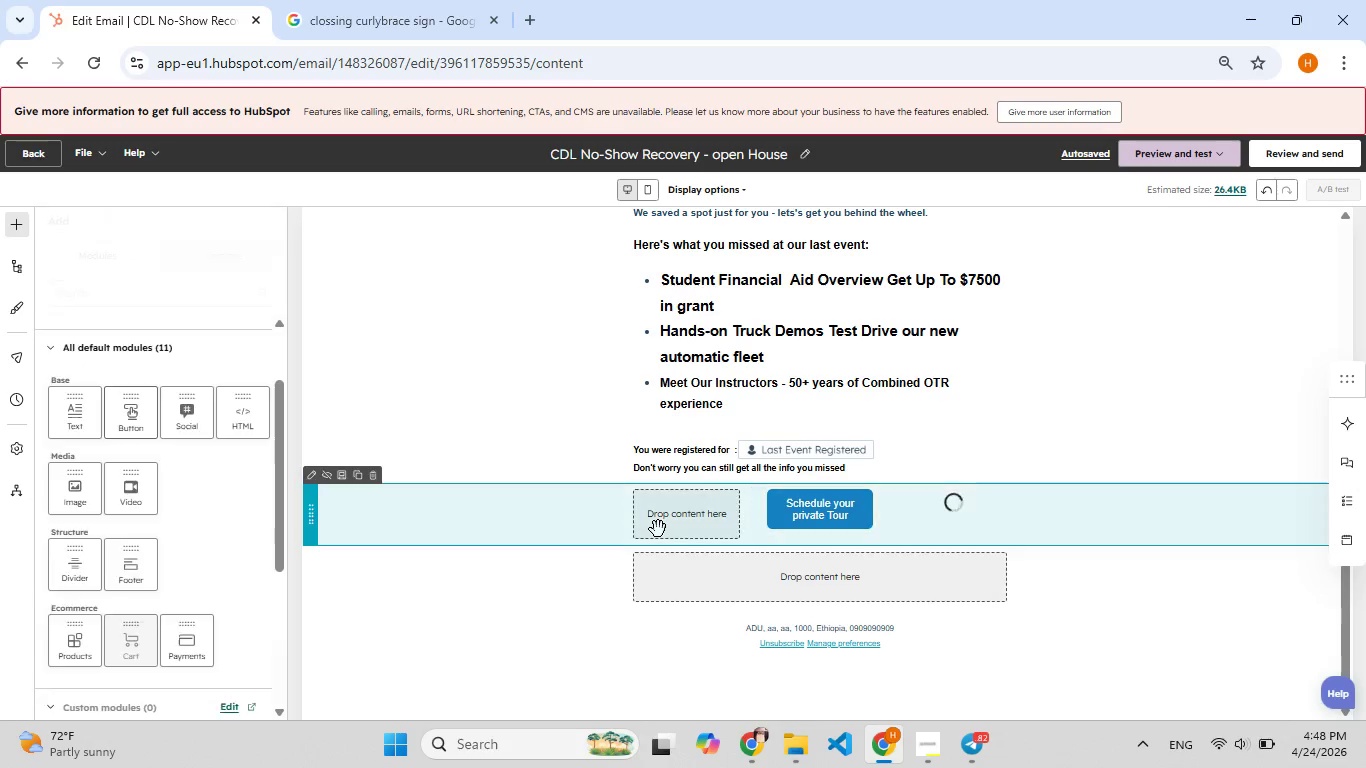 
key(Delete)
 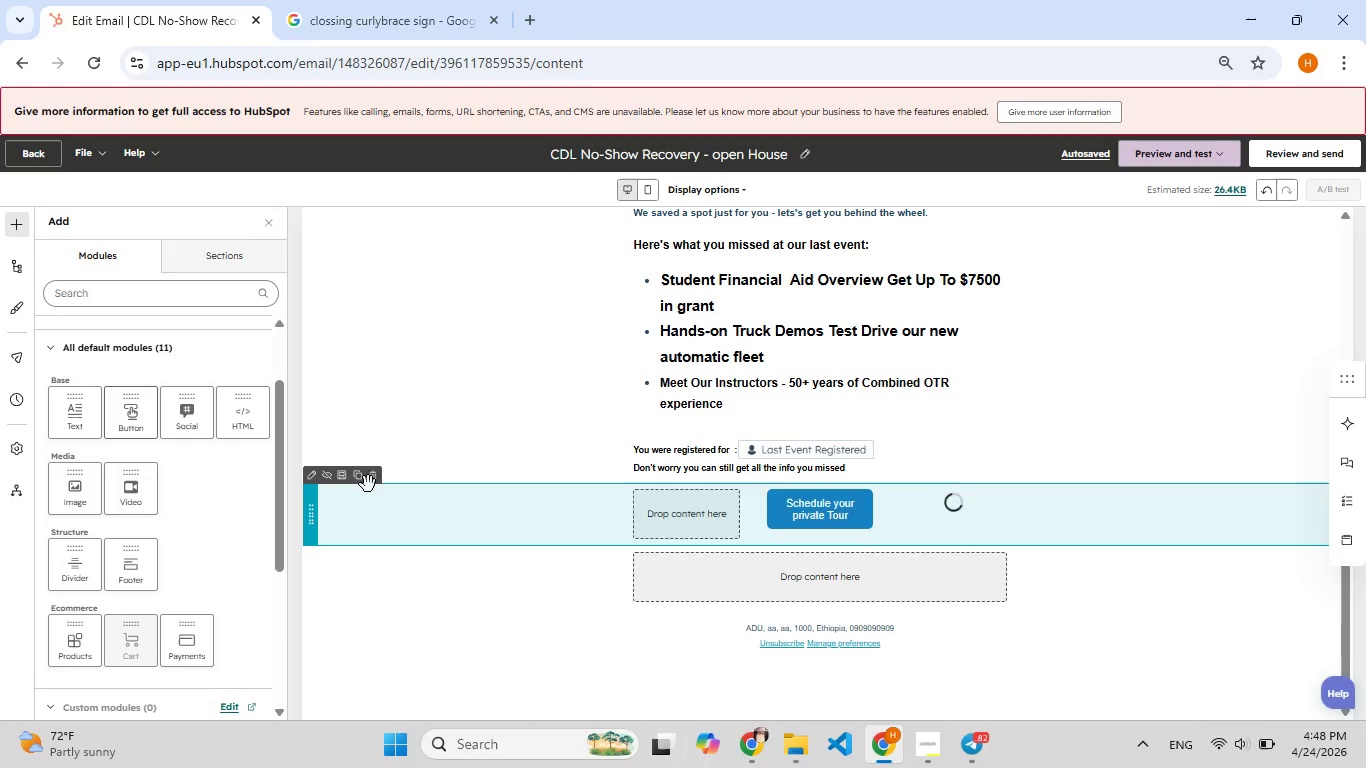 
left_click([372, 481])
 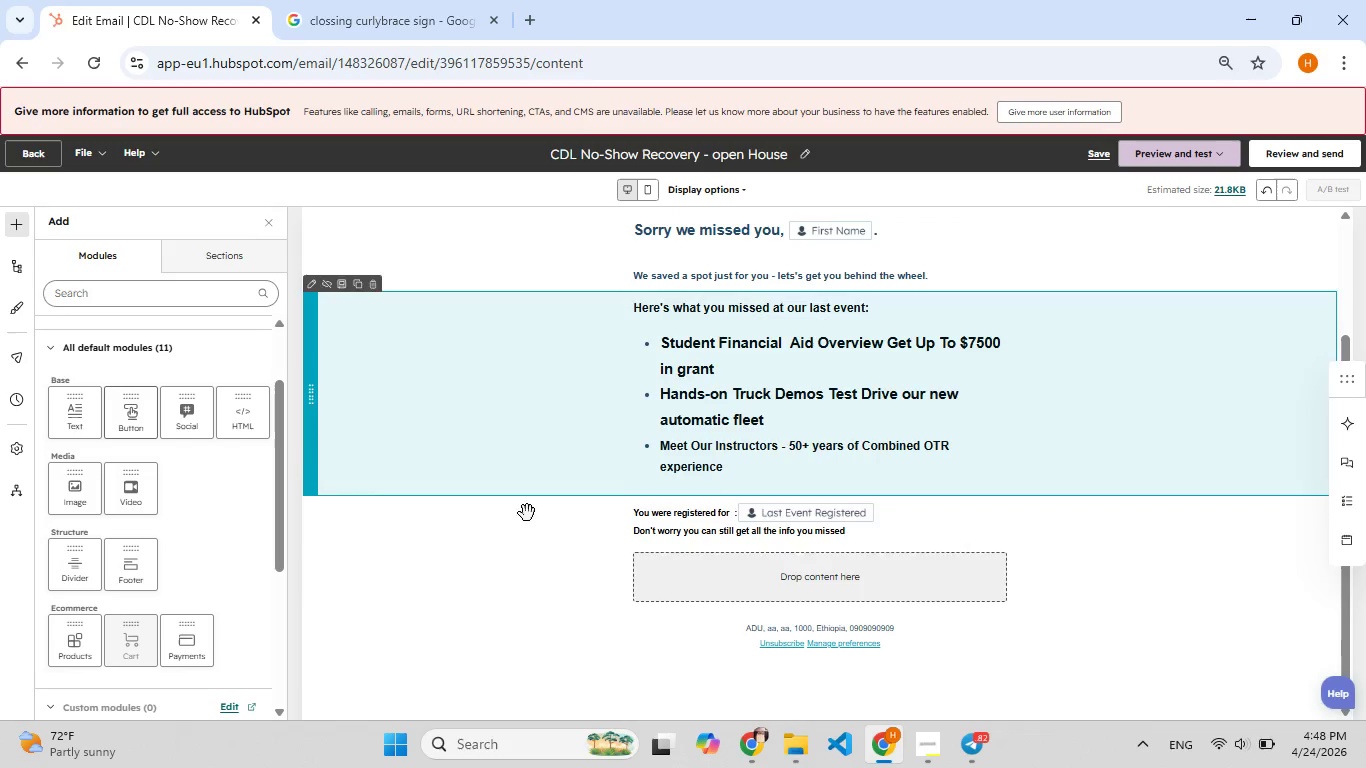 
key(Control+Z)
 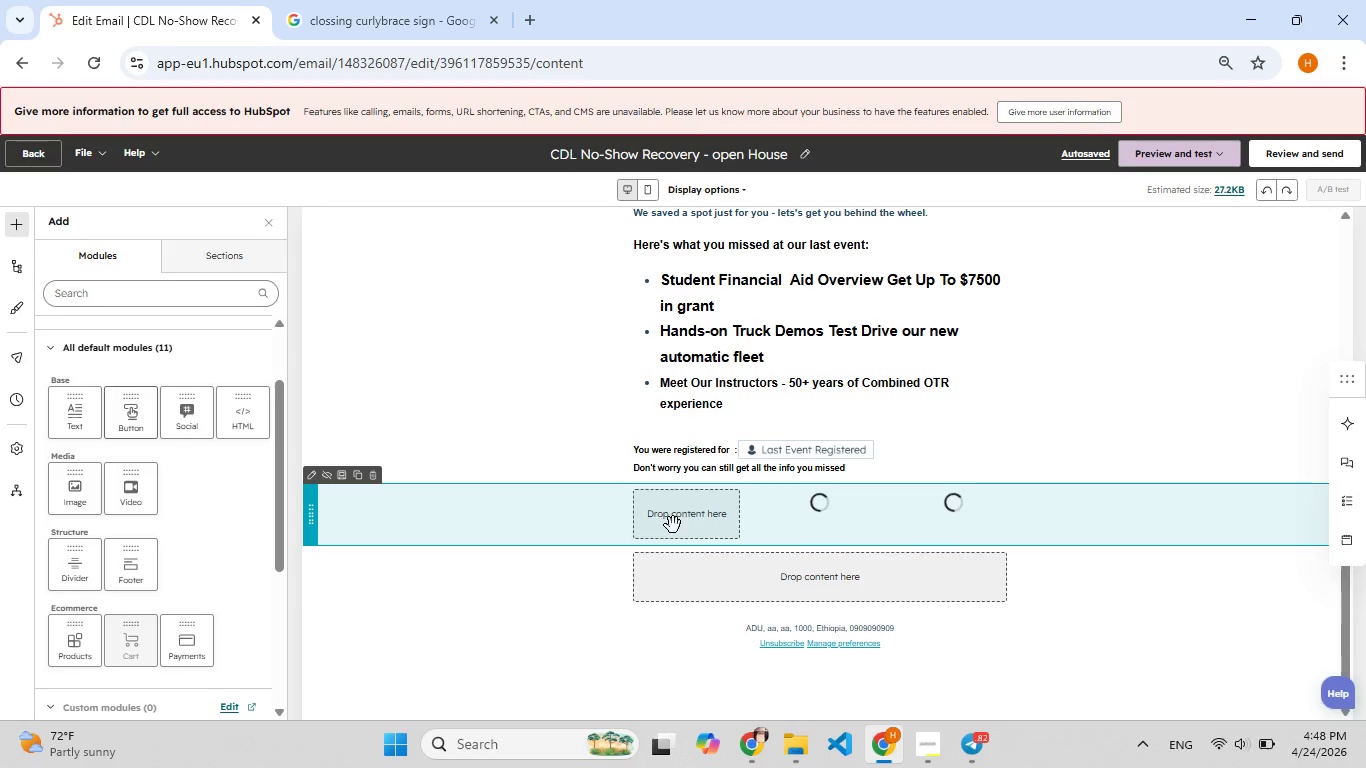 
wait(5.97)
 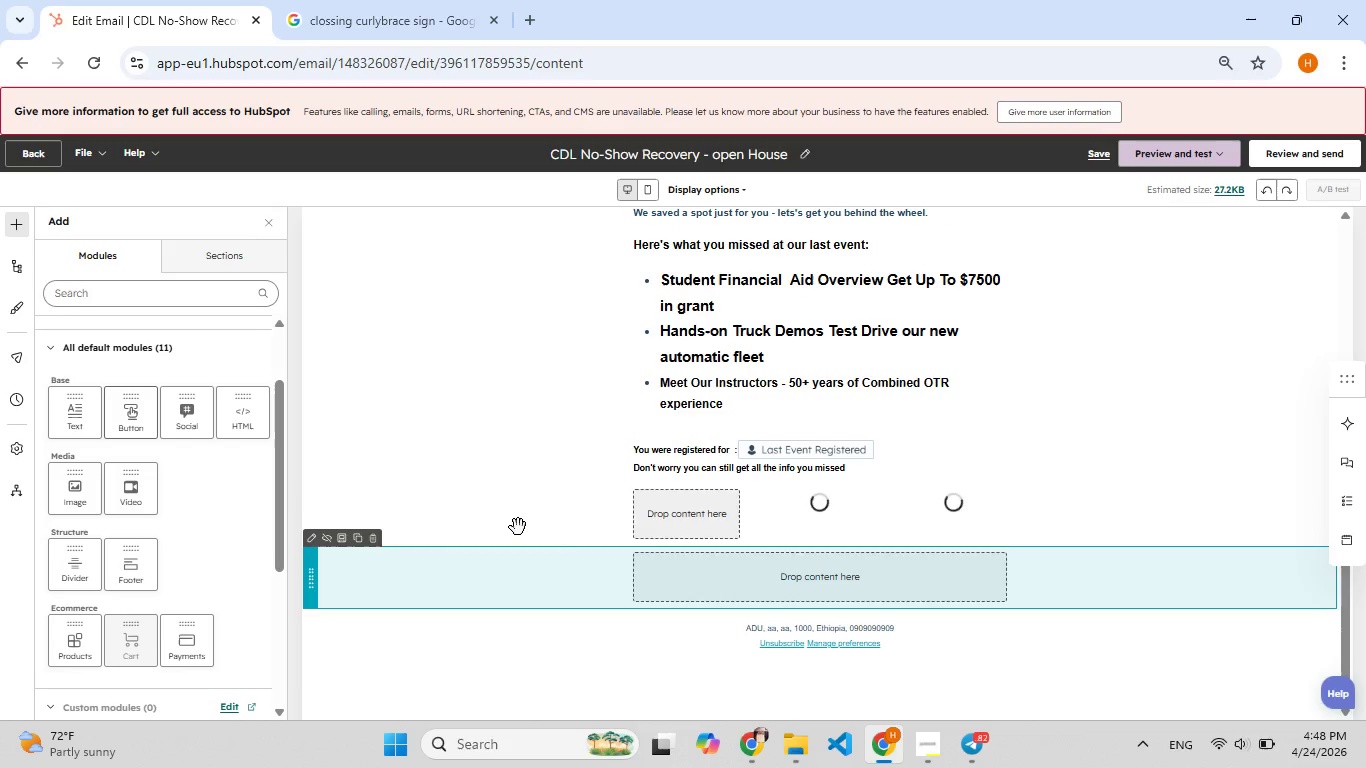 
key(Control+Z)
 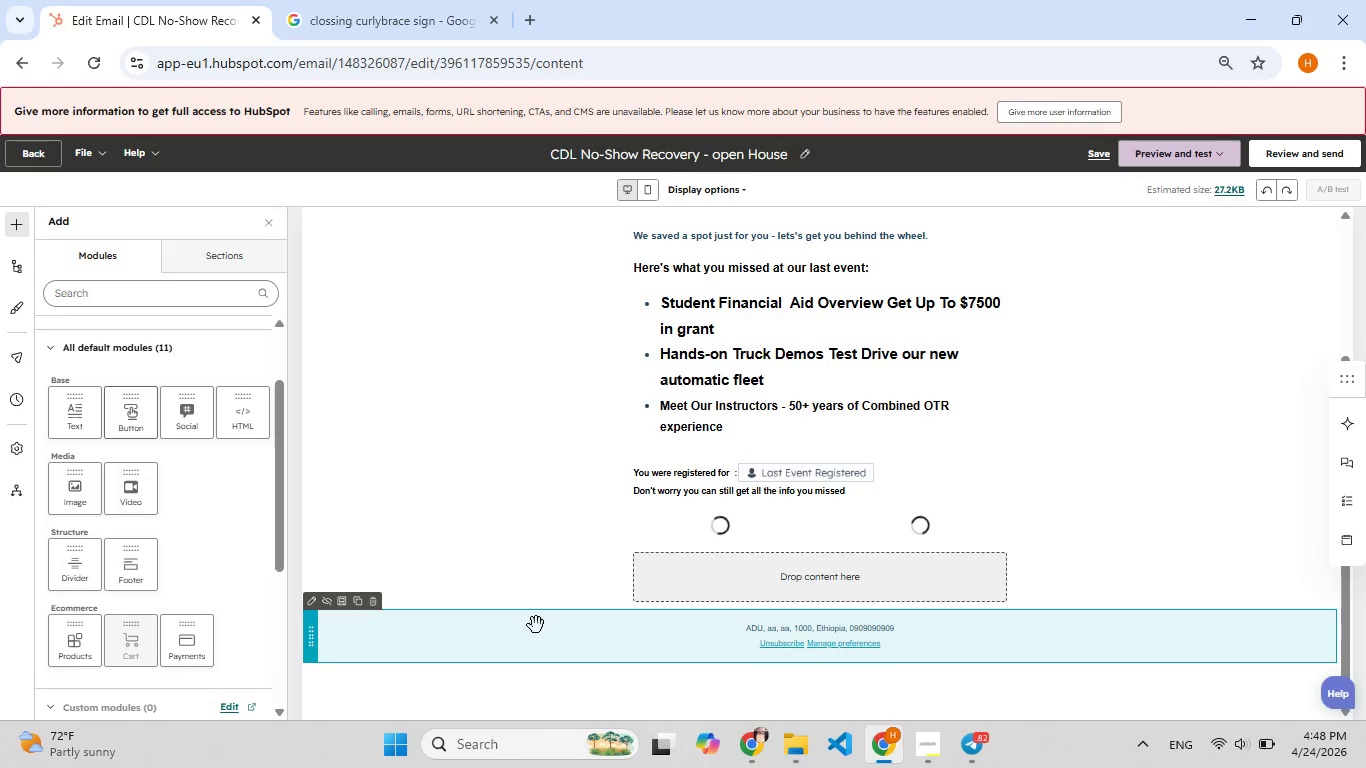 
hold_key(key=ControlLeft, duration=0.89)
 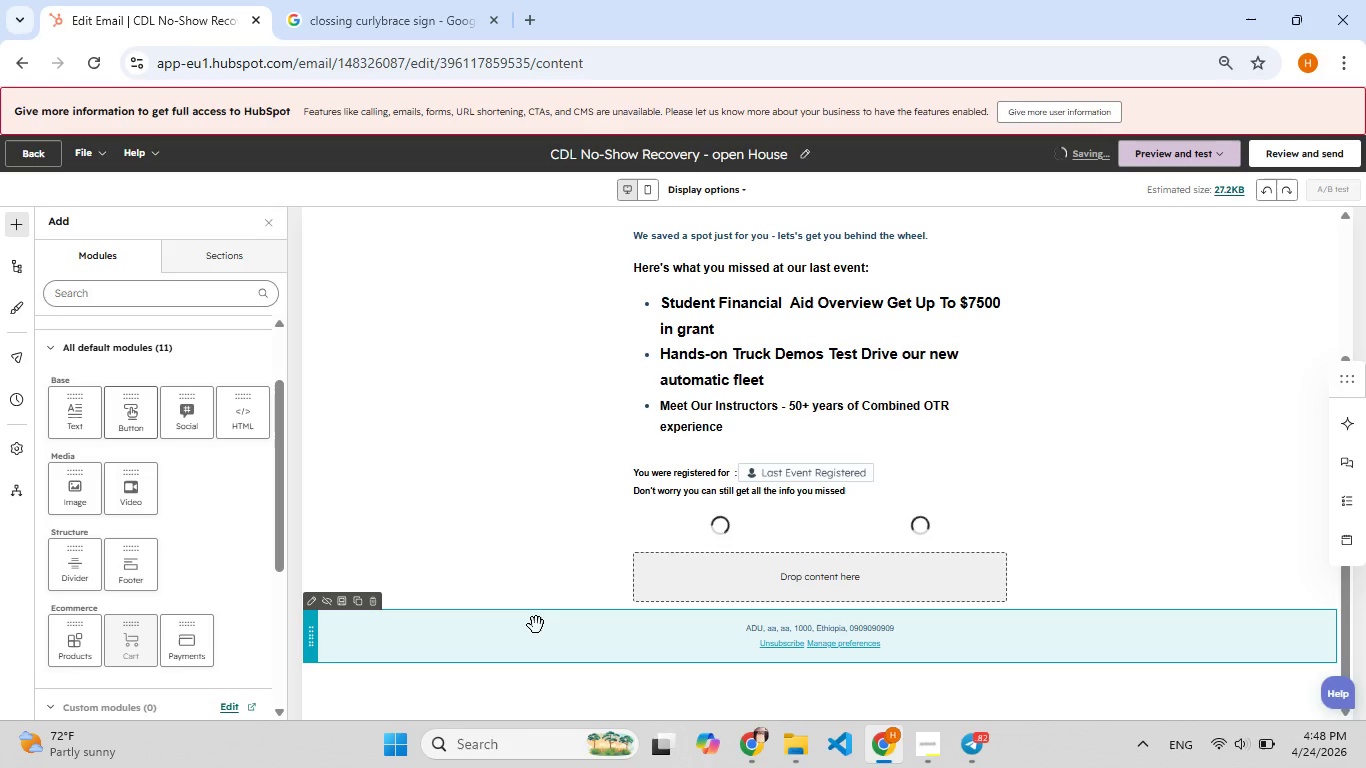 
wait(8.89)
 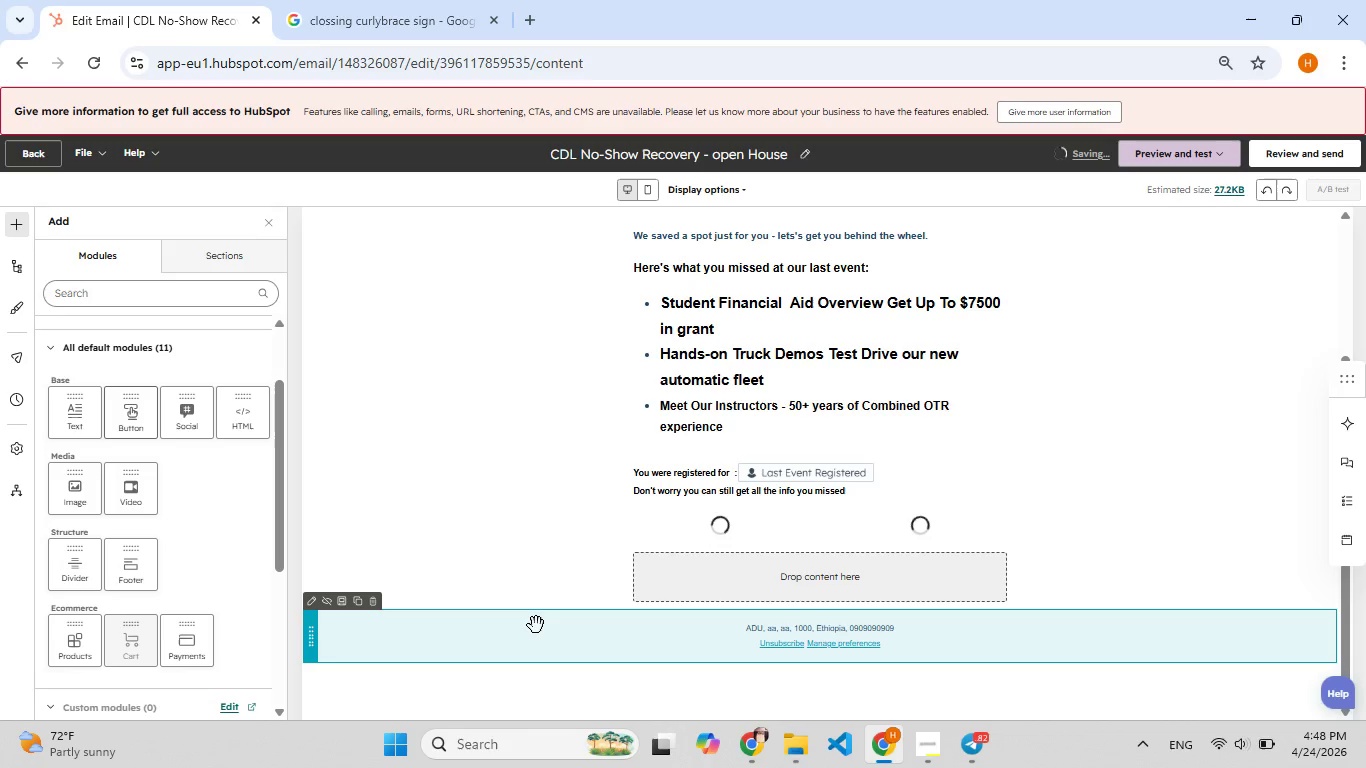 
scroll: coordinate [764, 435], scroll_direction: up, amount: 1.0
 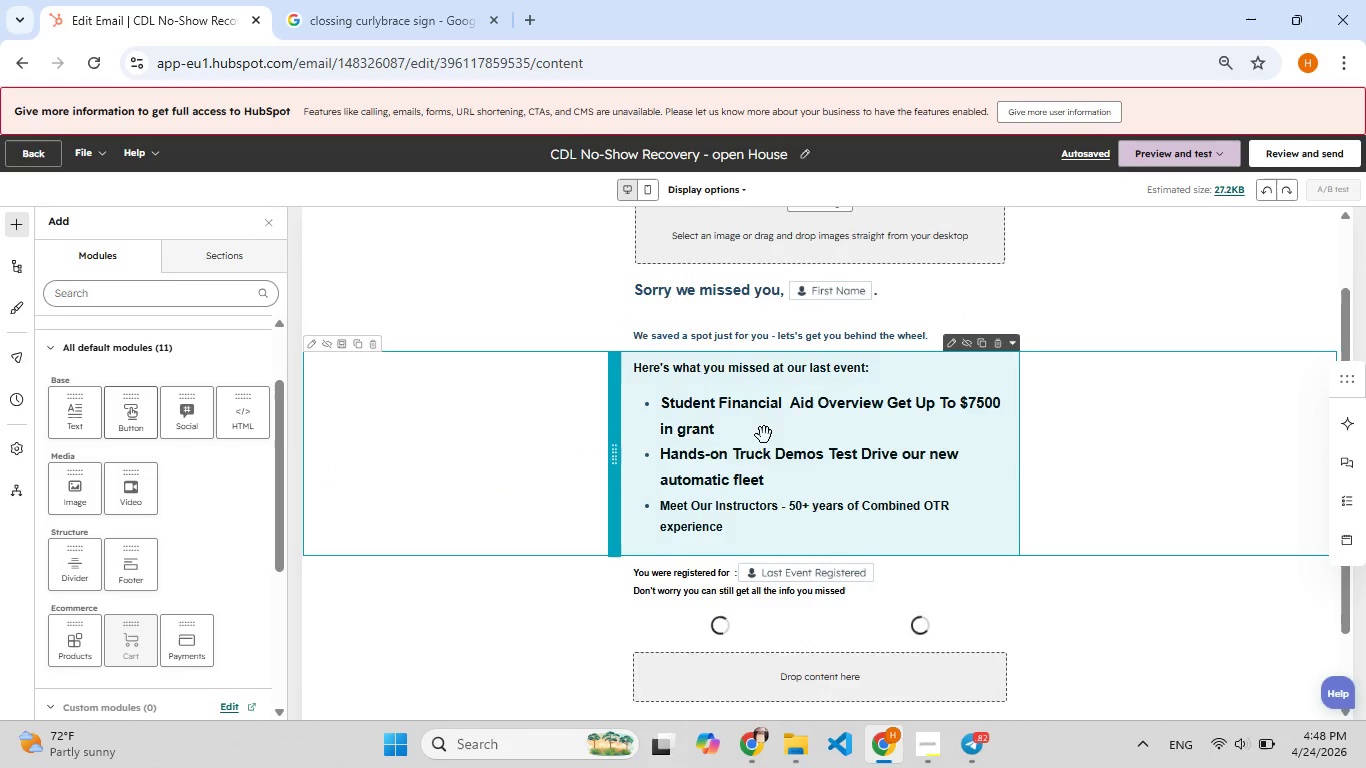 
scroll: coordinate [727, 459], scroll_direction: down, amount: 6.0
 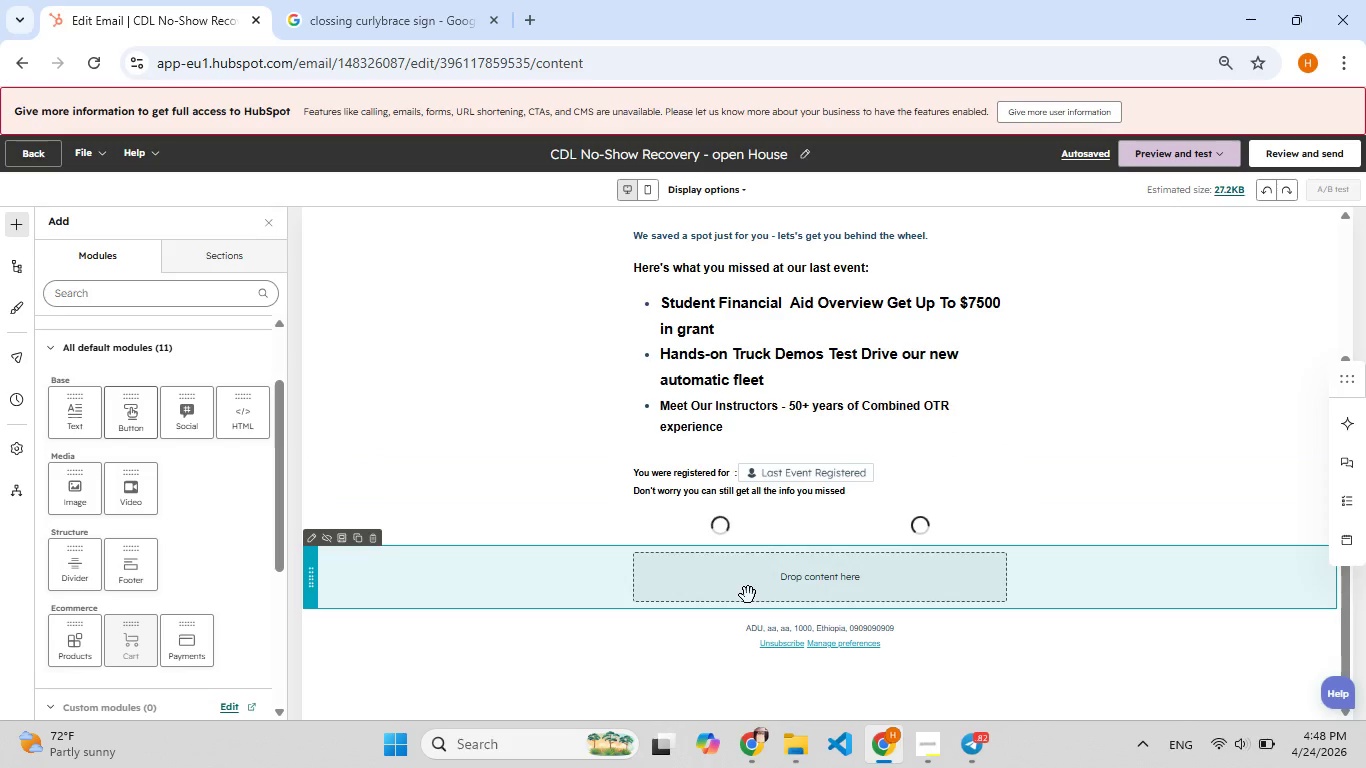 
left_click([748, 595])
 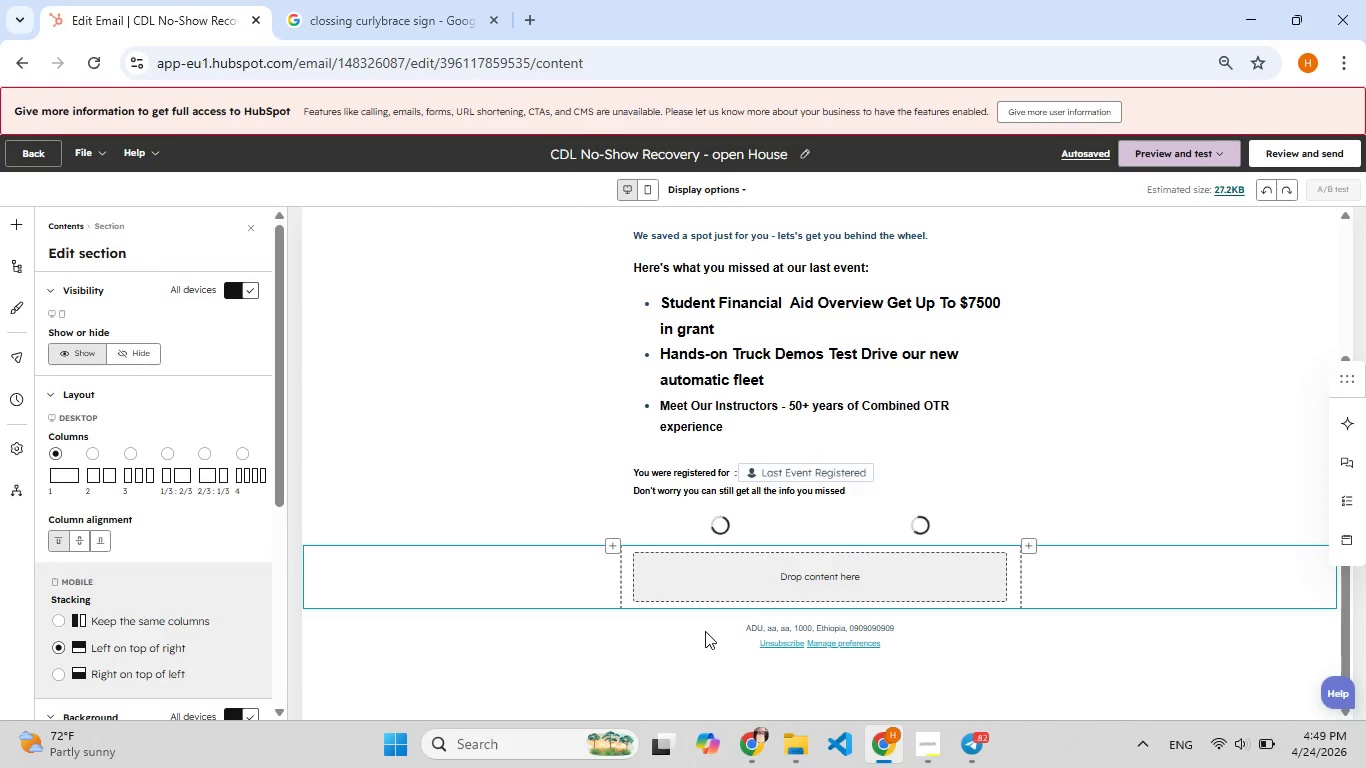 
wait(5.89)
 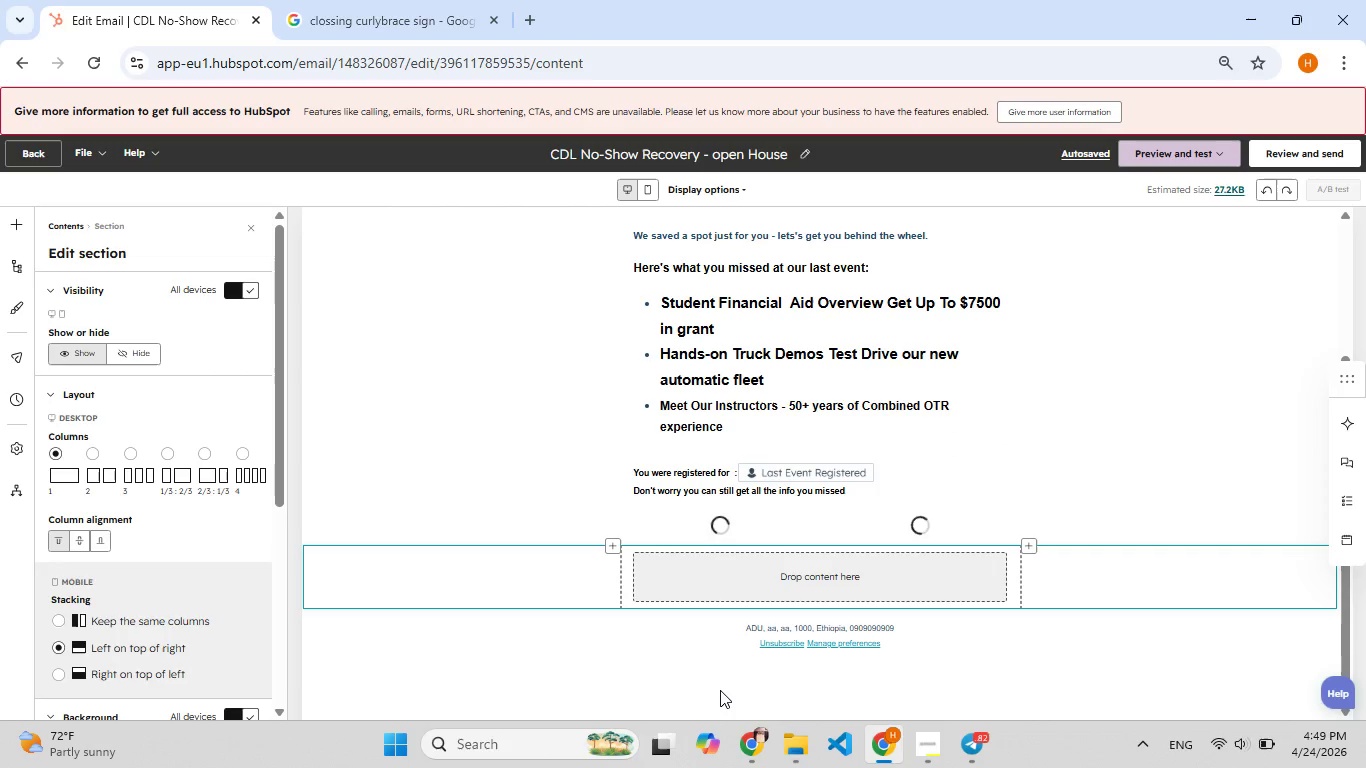 
double_click([719, 586])
 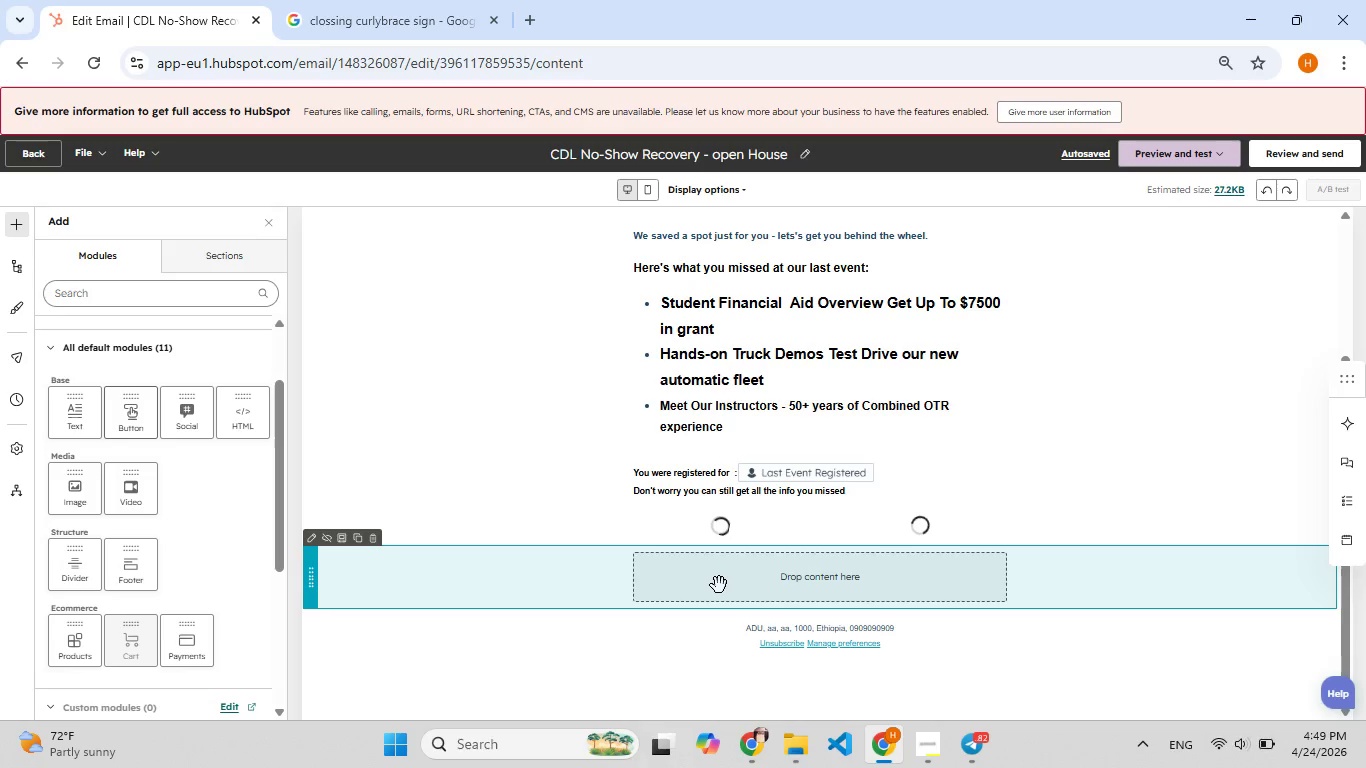 
wait(5.66)
 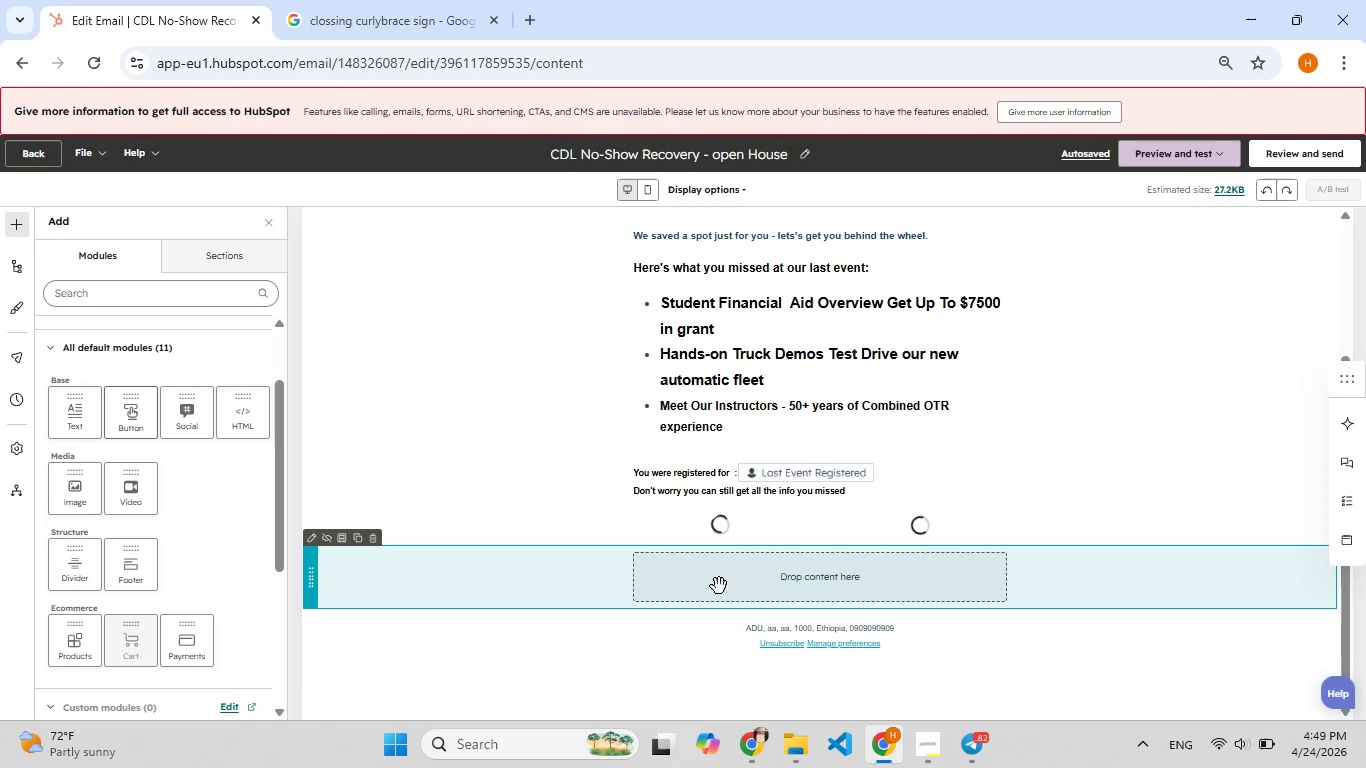 
key(Delete)
 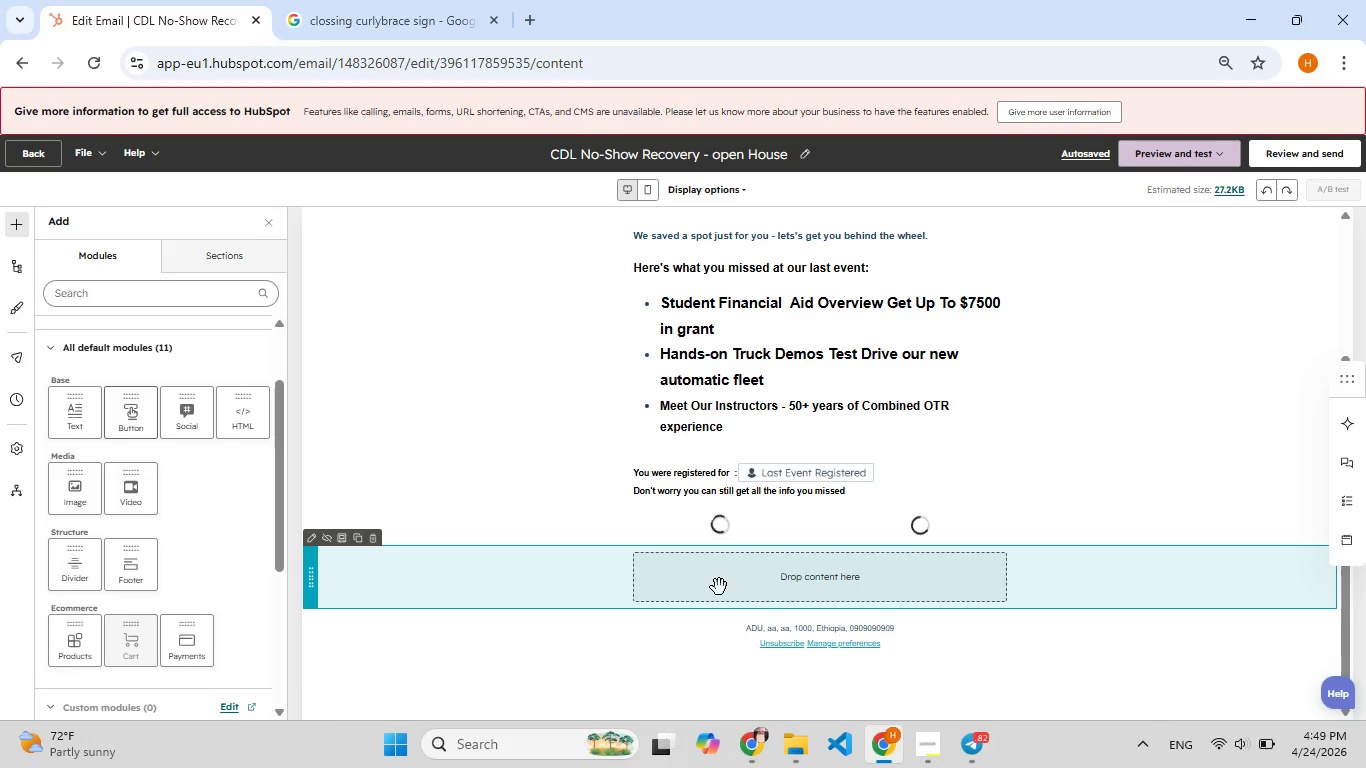 
key(Delete)
 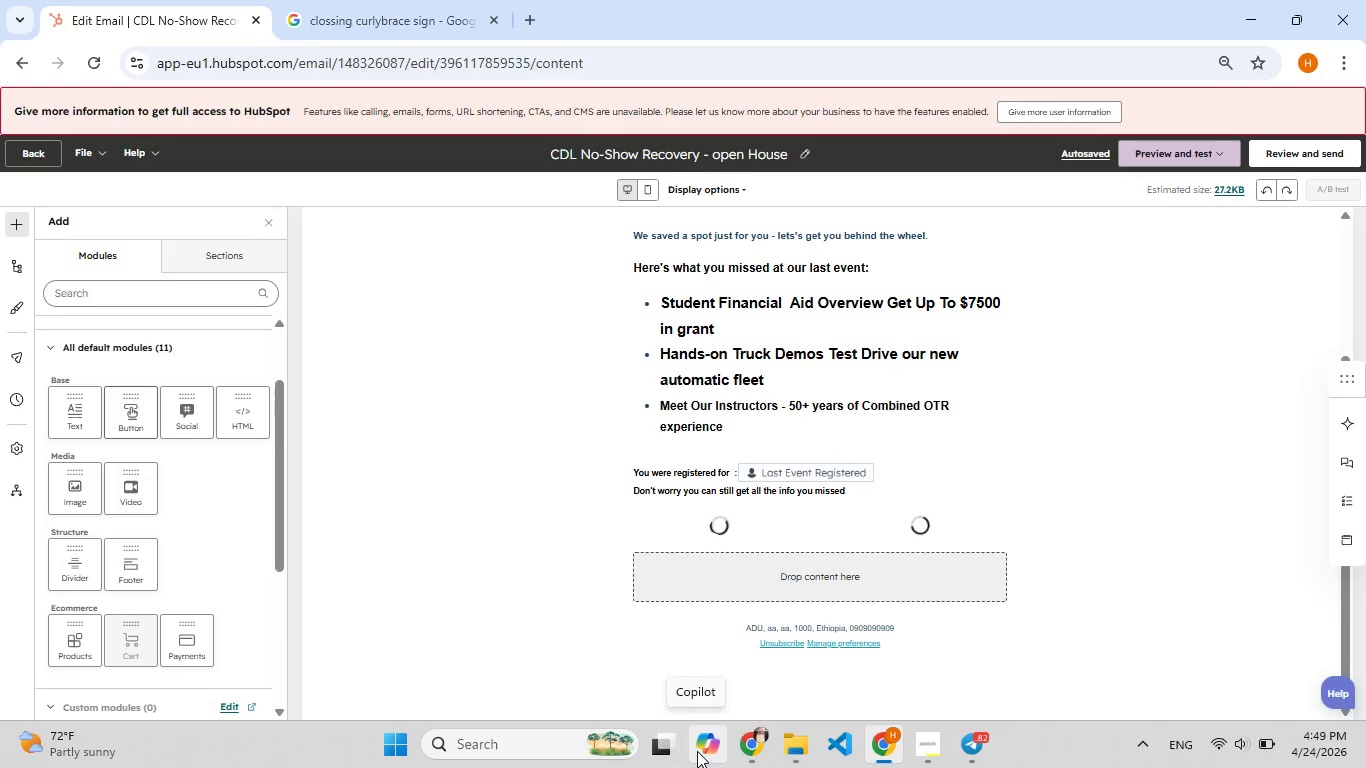 
wait(15.84)
 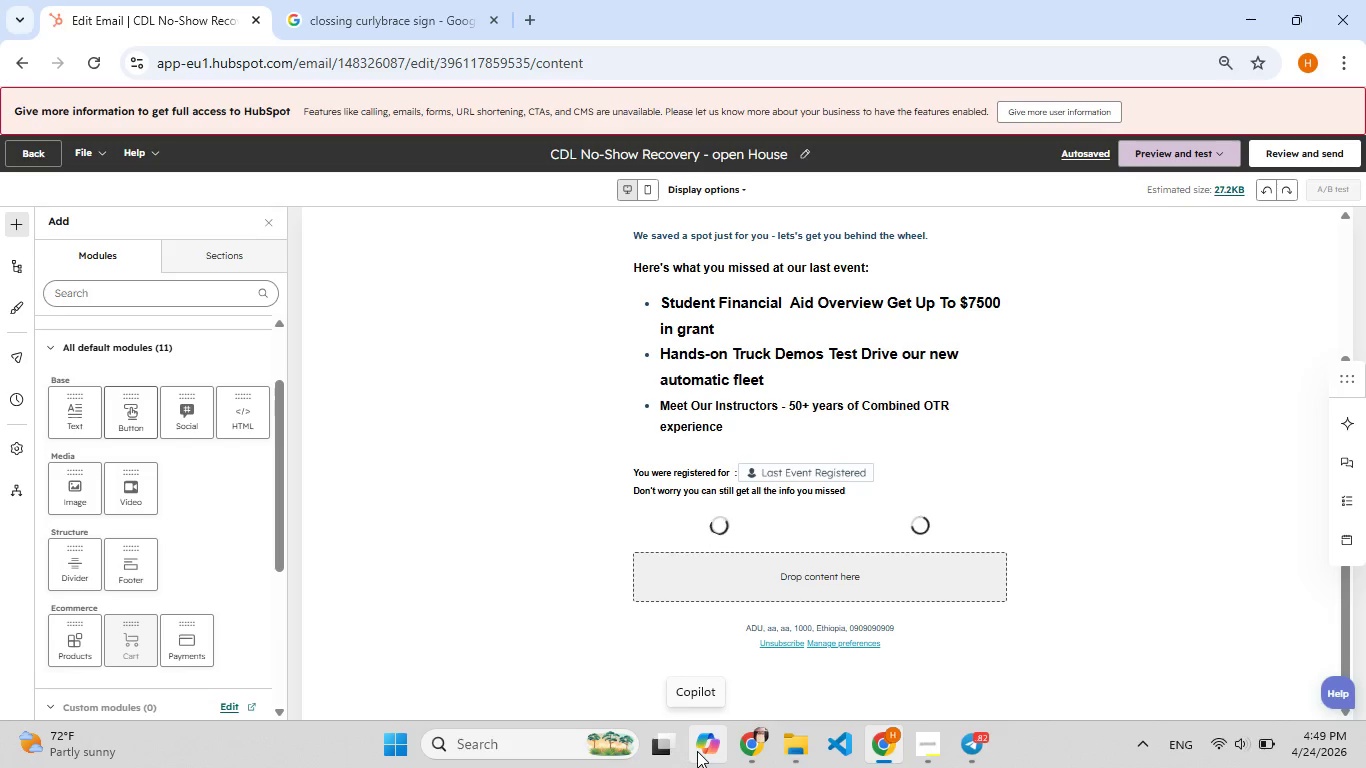 
left_click([868, 742])
 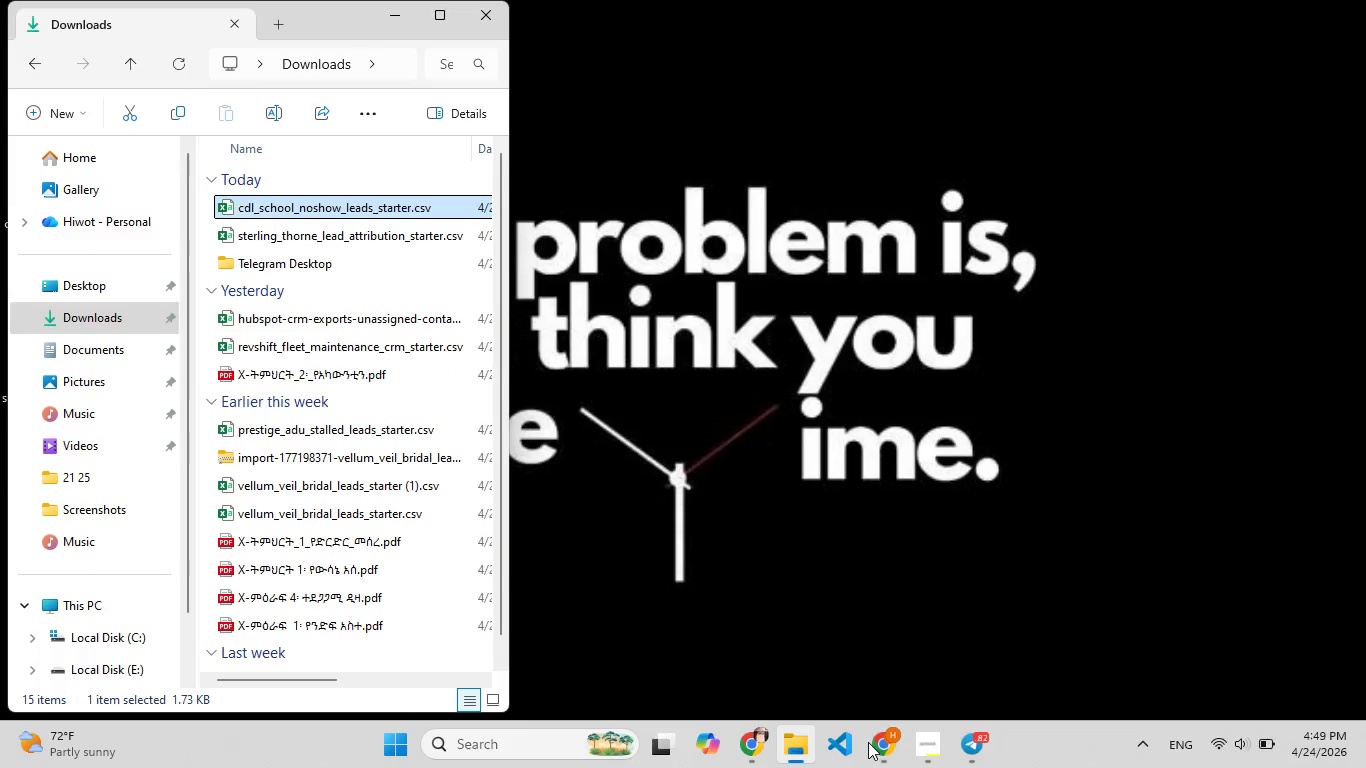 
left_click([868, 742])
 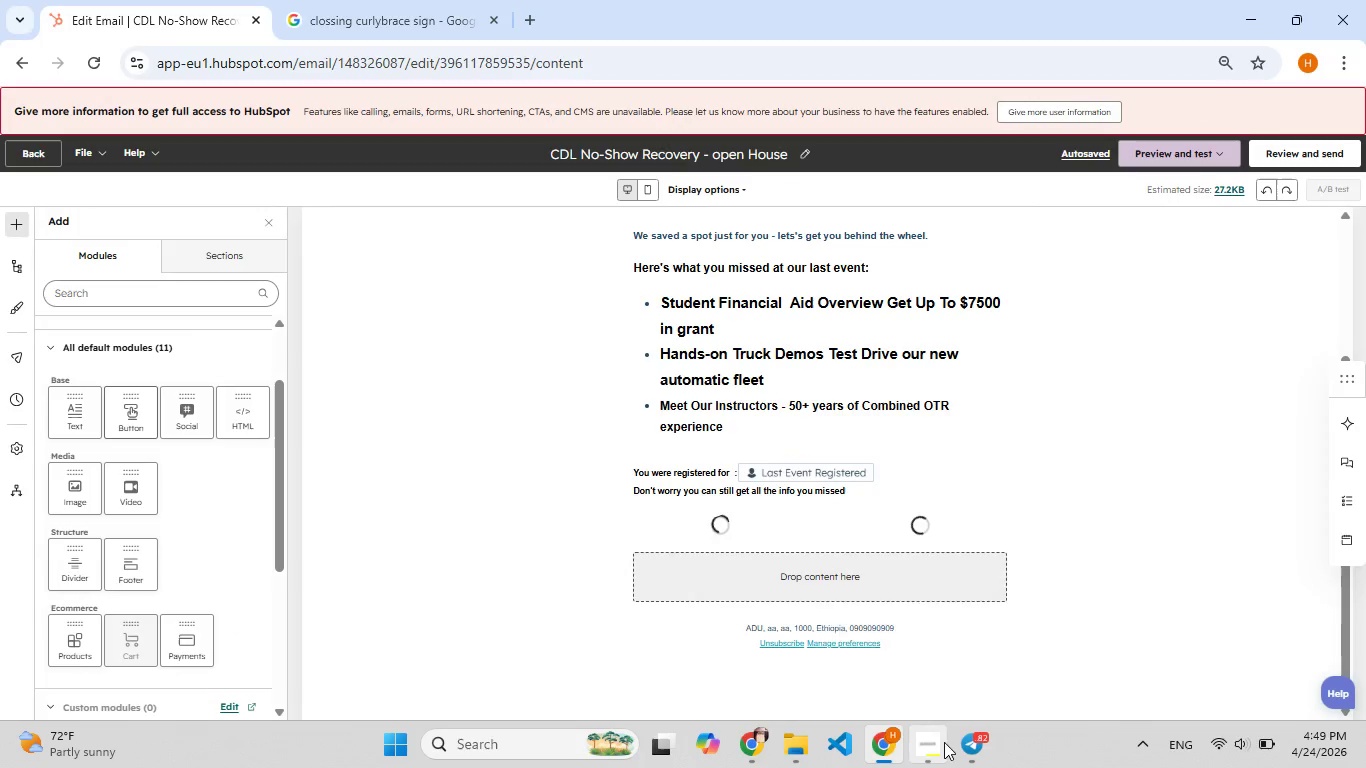 
left_click([940, 744])